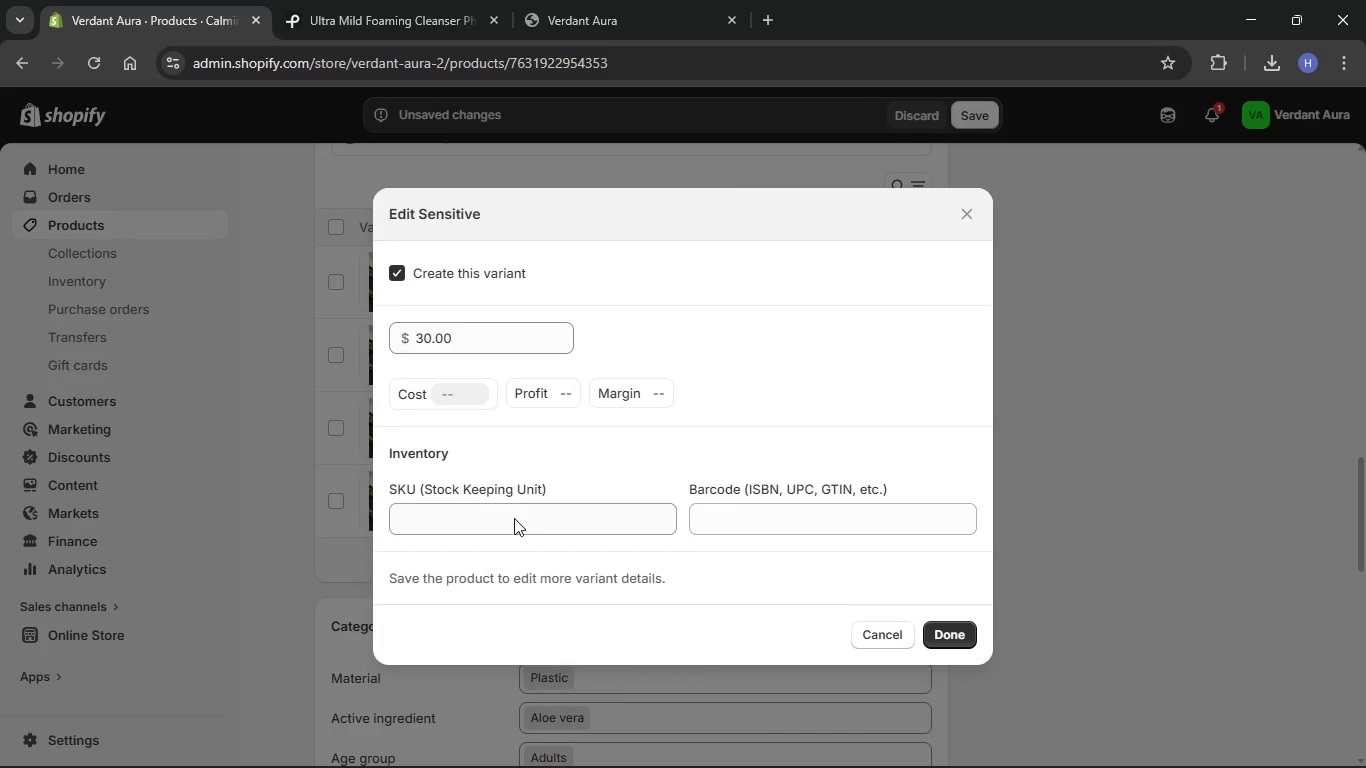 
left_click([518, 520])
 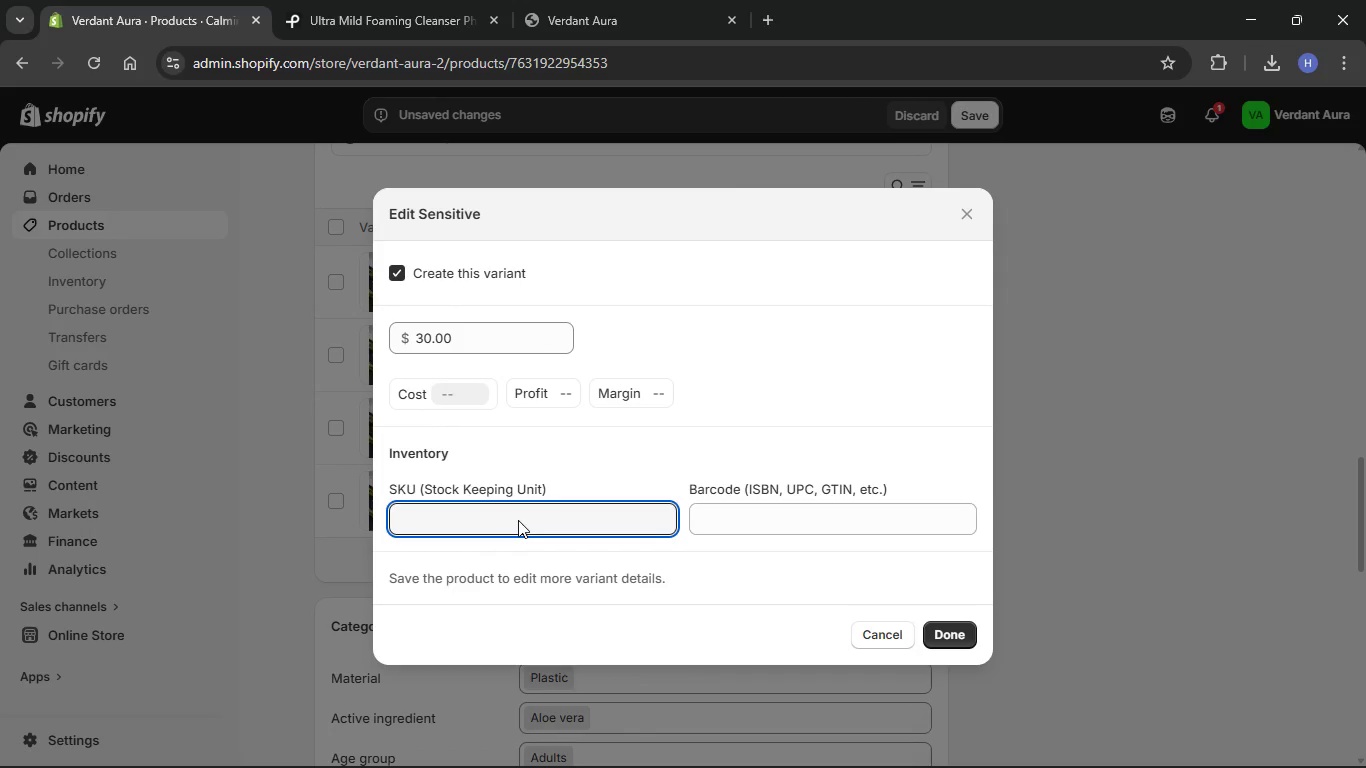 
type(VA-GEL-SEN)
 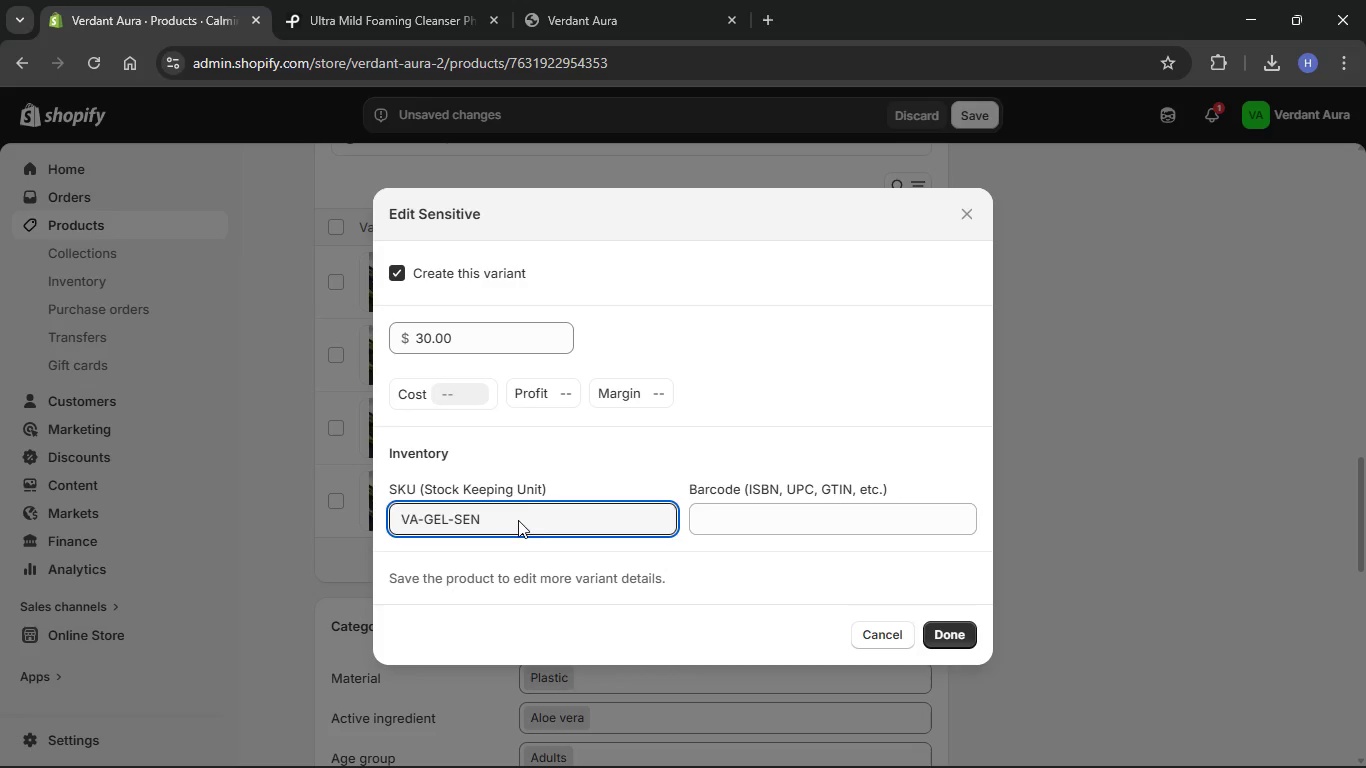 
scroll: coordinate [518, 520], scroll_direction: up, amount: 1.0
 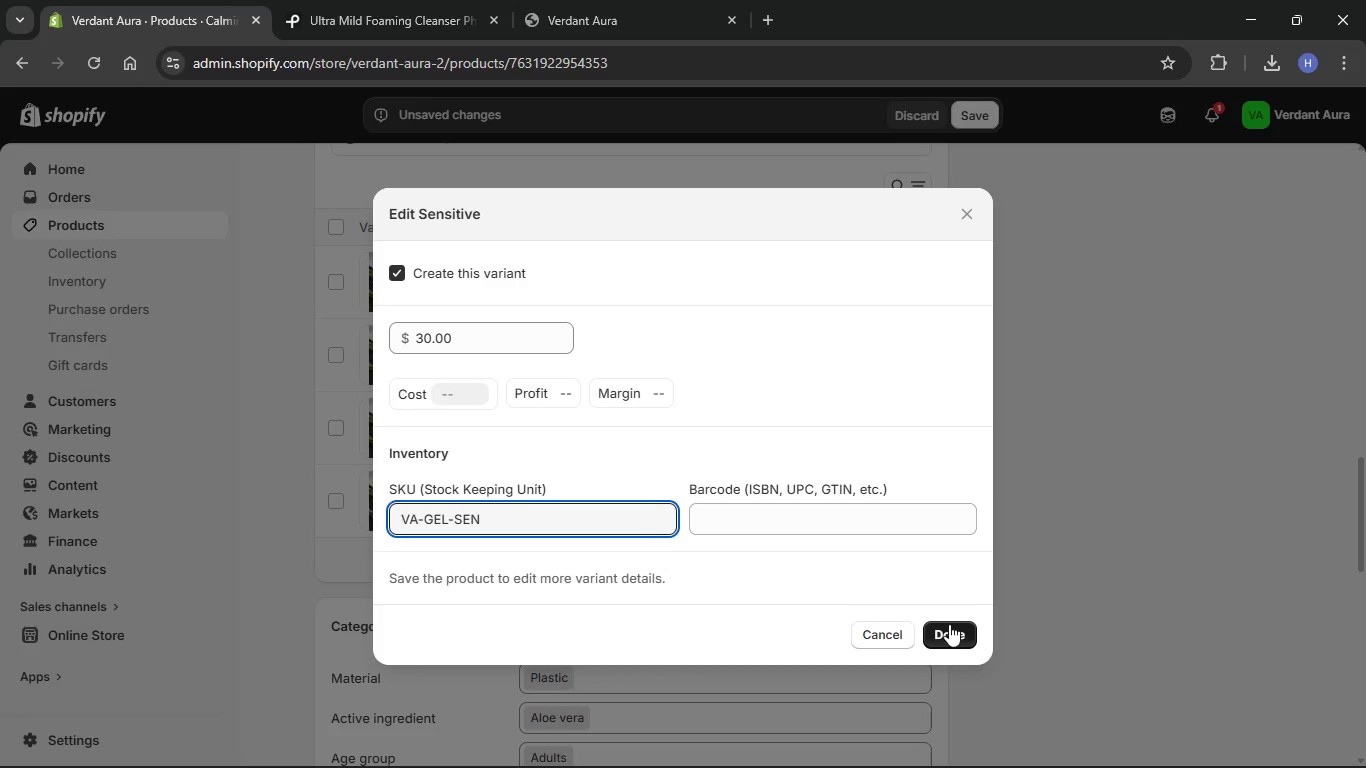 
left_click([949, 630])
 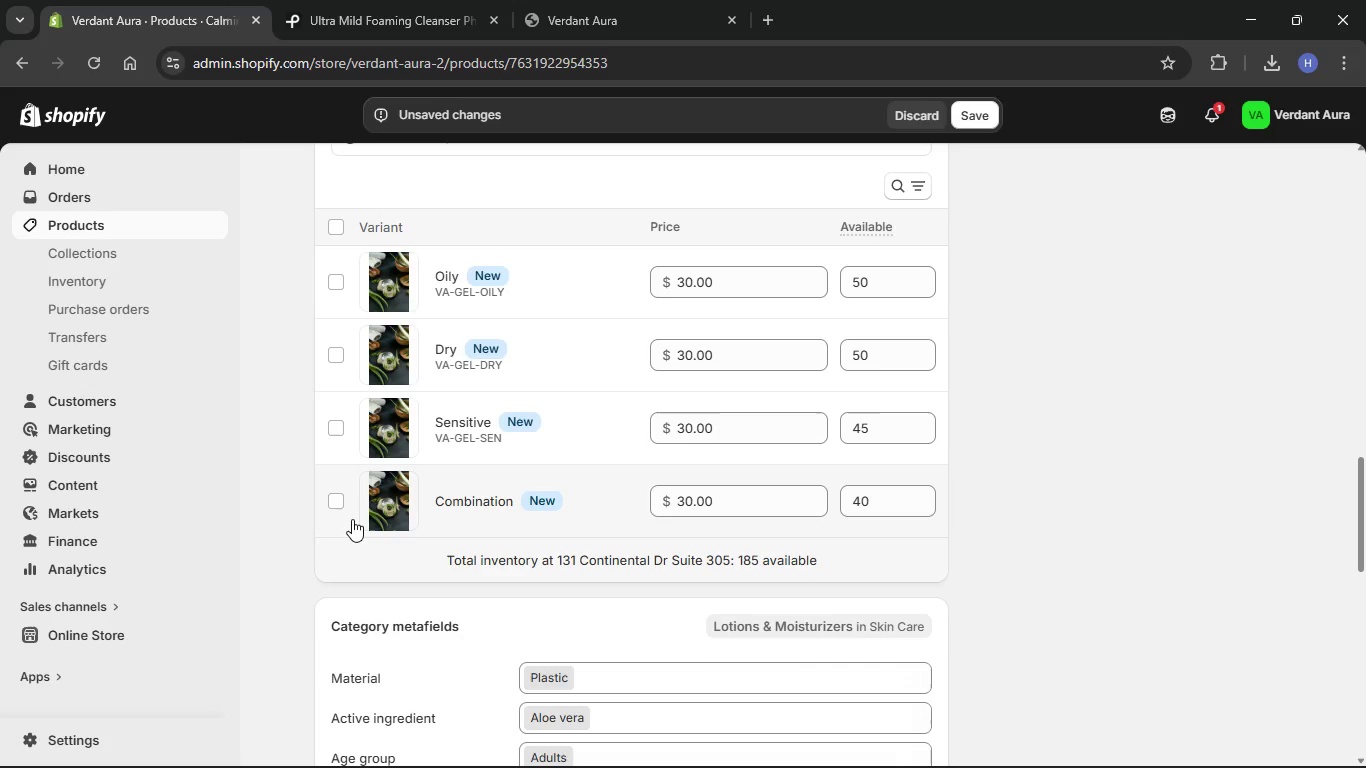 
left_click([337, 522])
 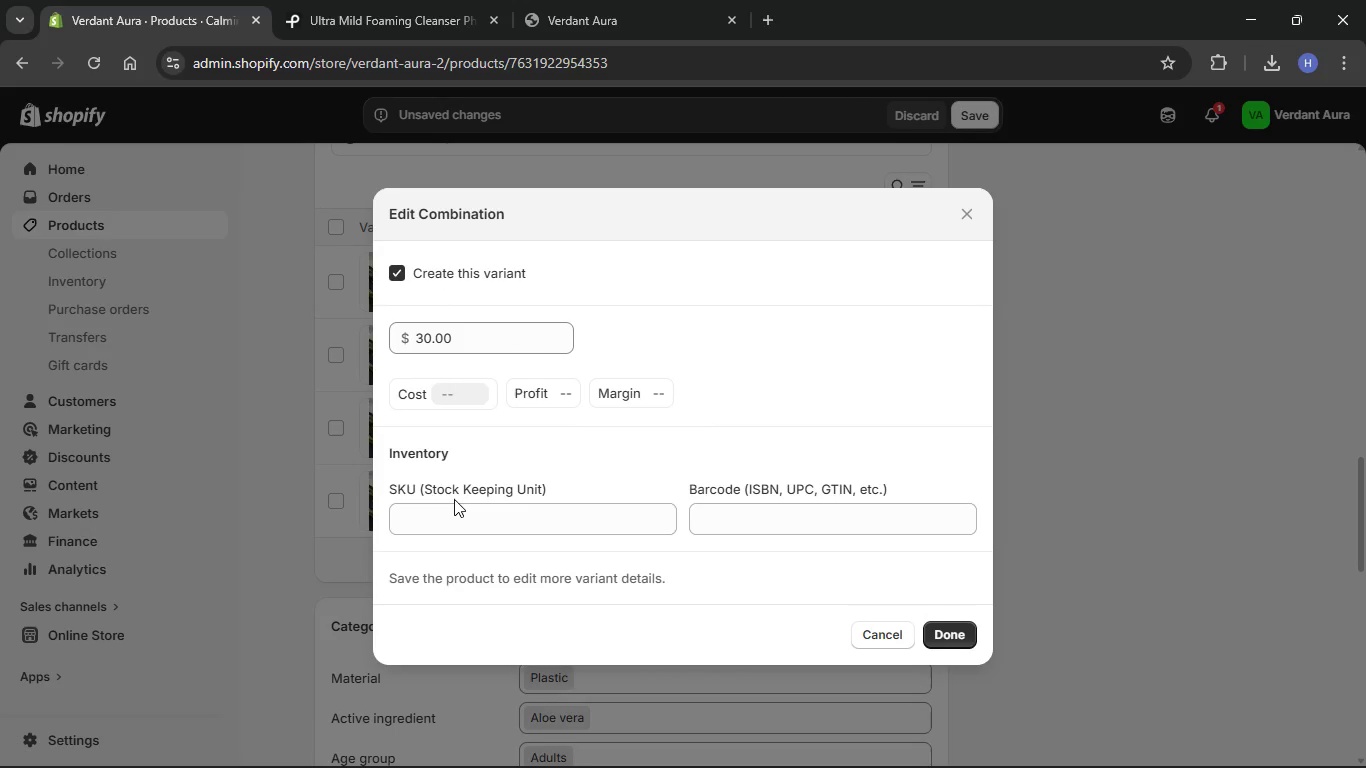 
left_click([460, 511])
 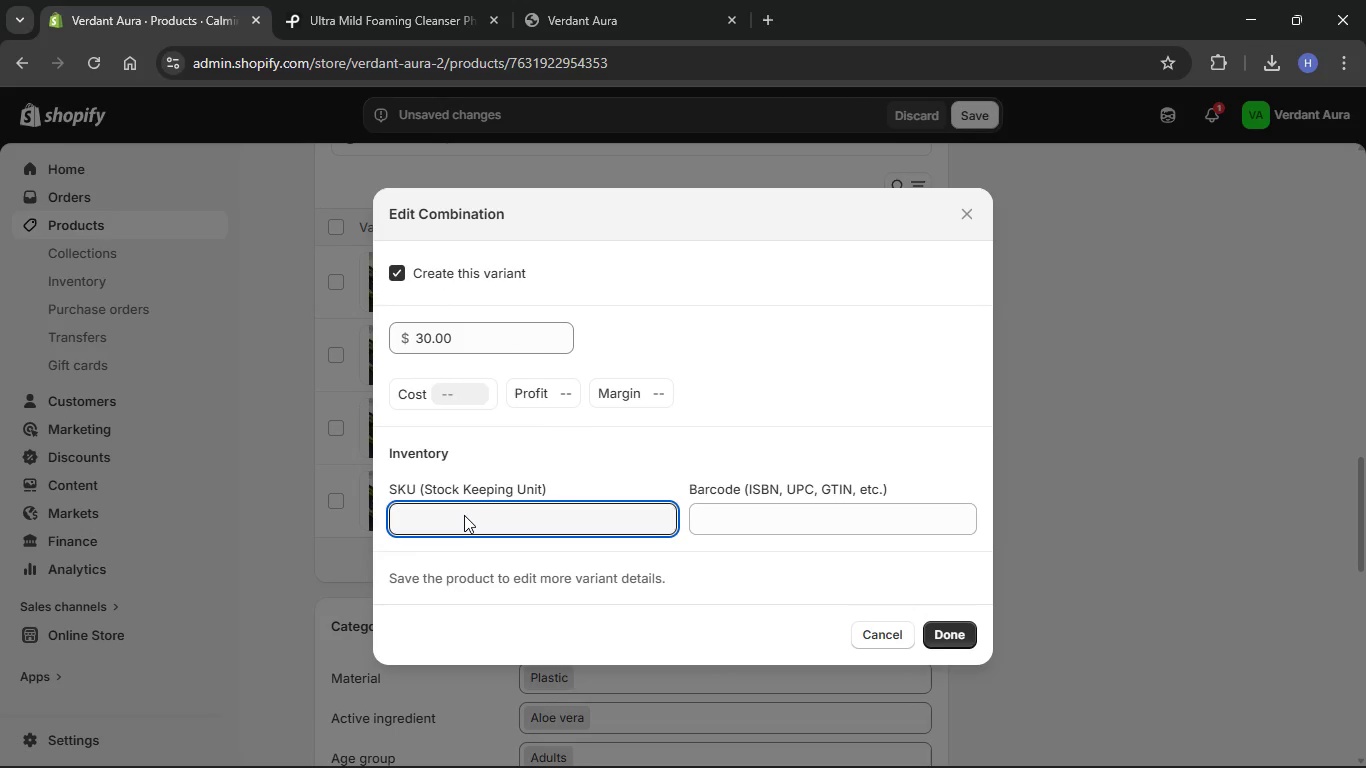 
type(VA-GEL-)
 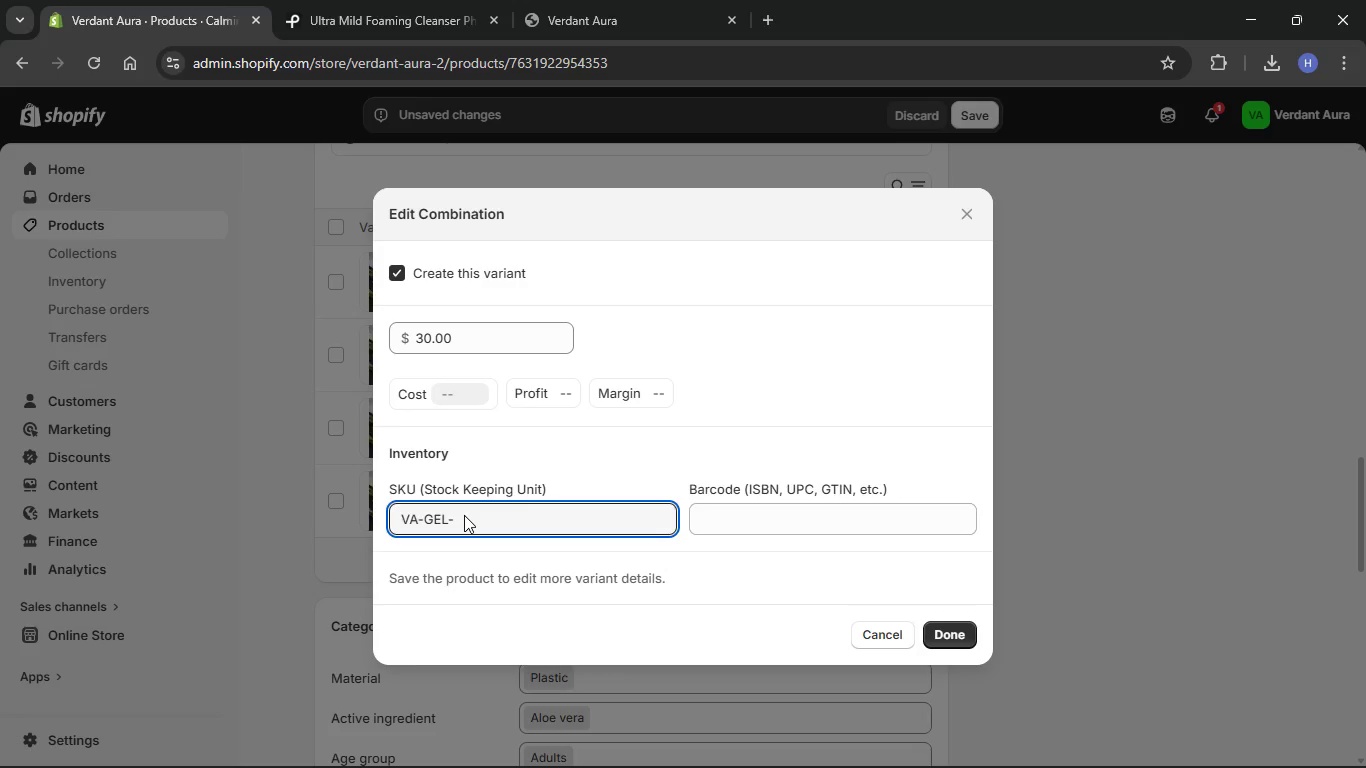 
wait(7.89)
 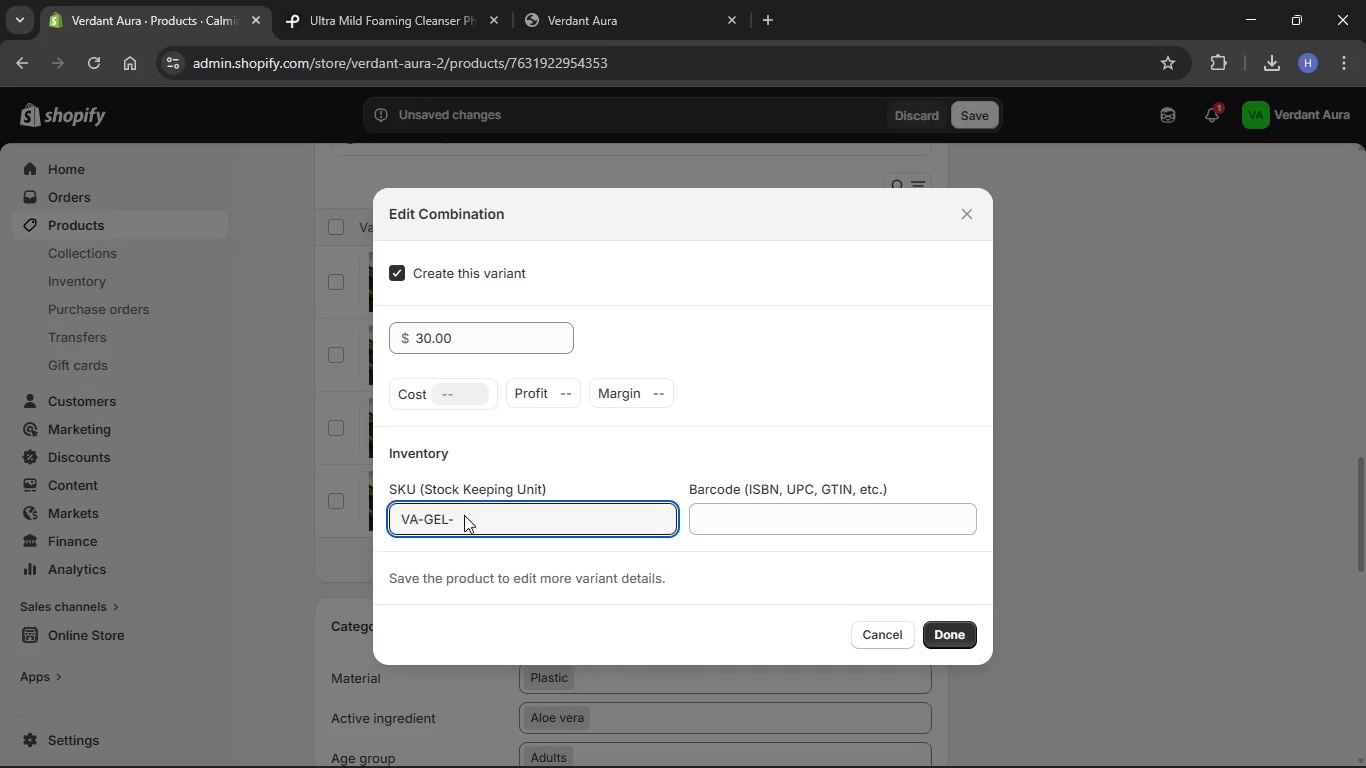 
type(COM)
 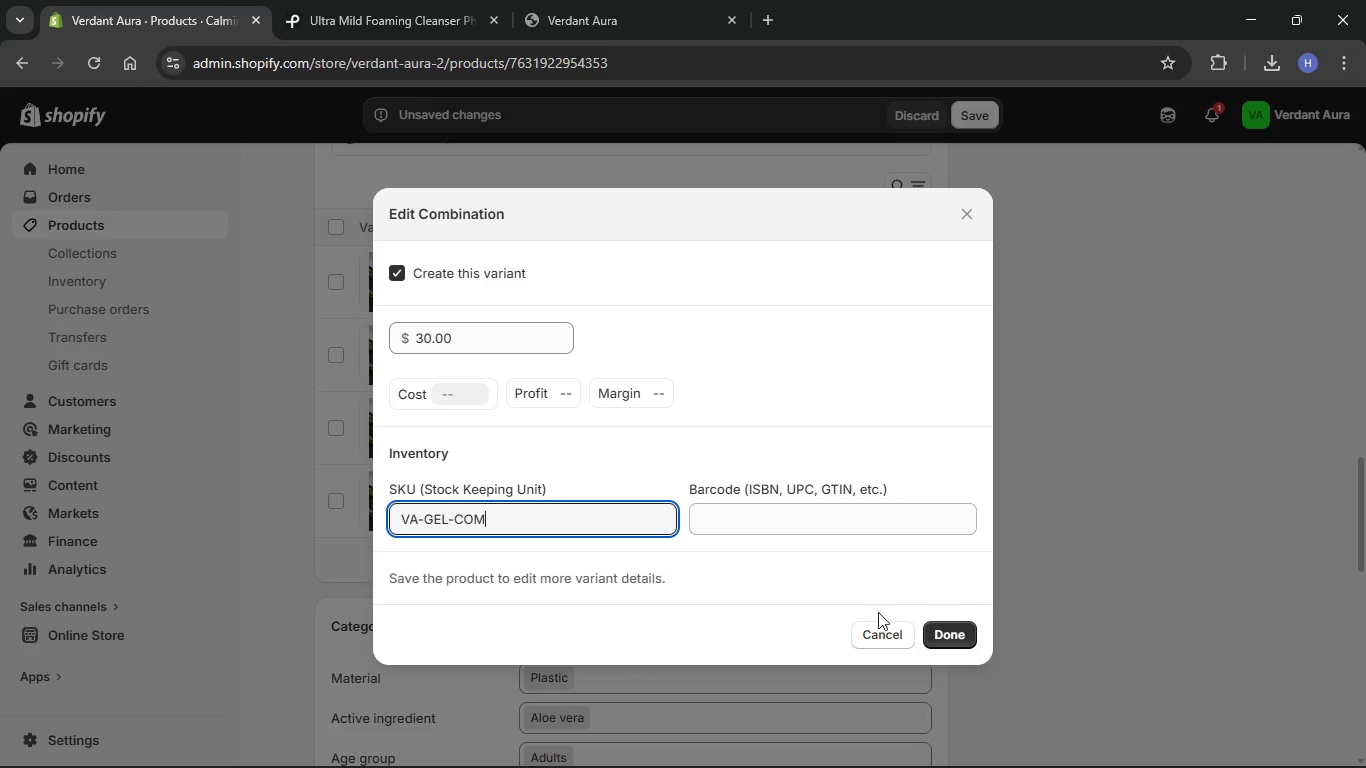 
left_click([961, 628])
 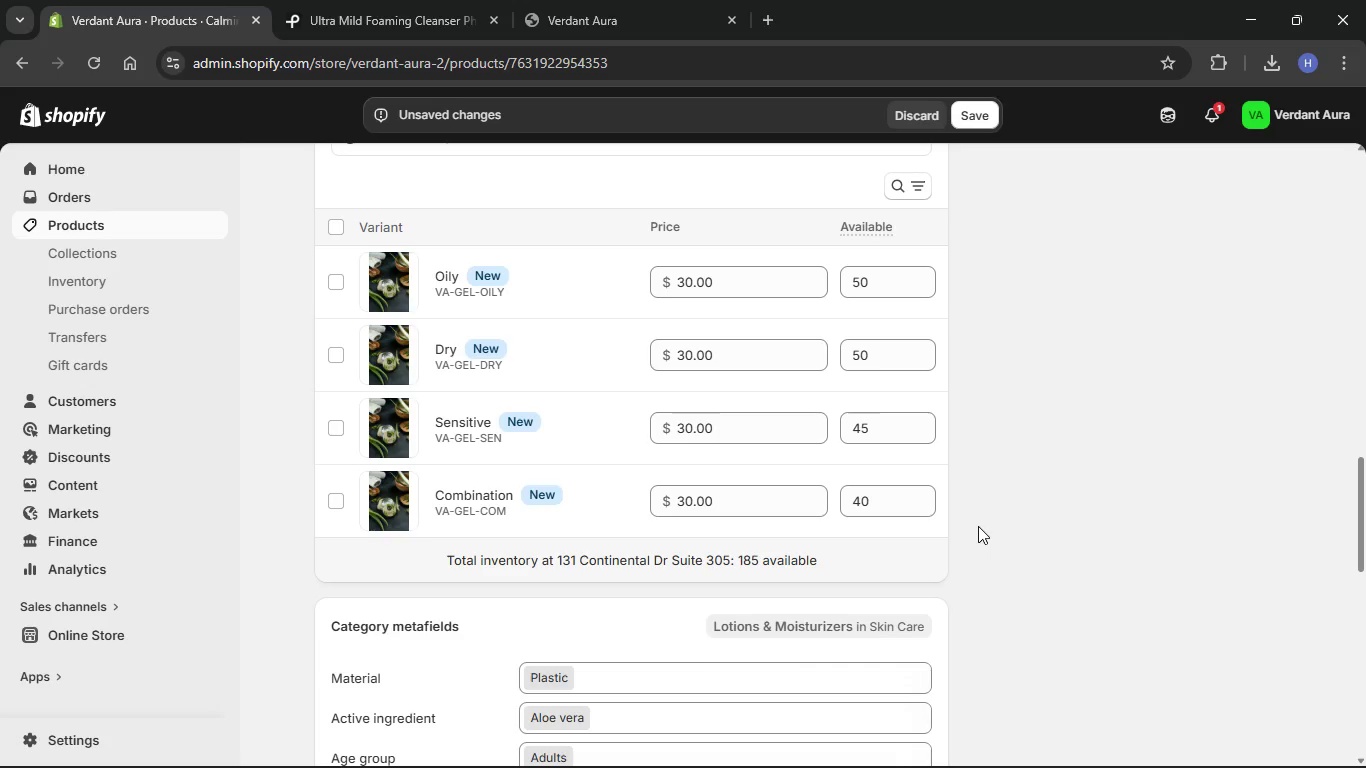 
scroll: coordinate [977, 525], scroll_direction: up, amount: 20.0
 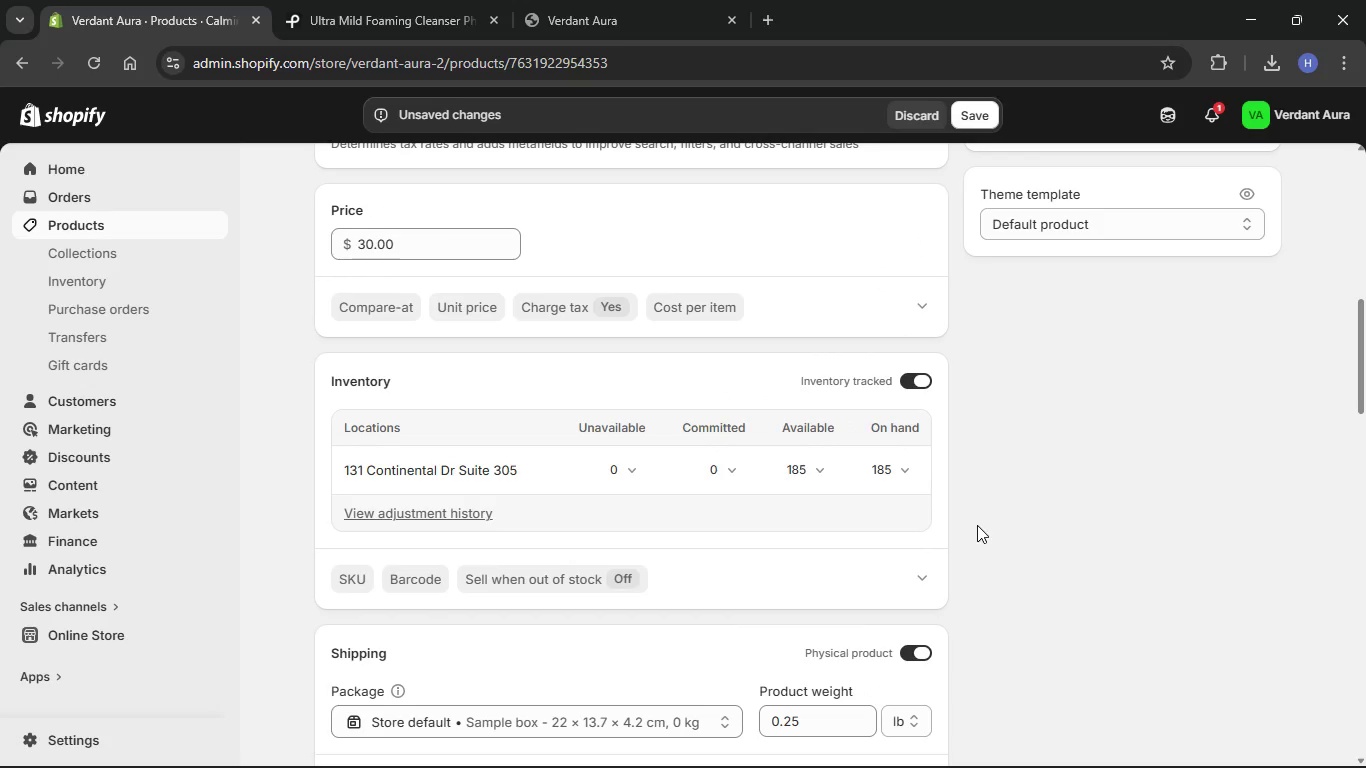 
wait(69.64)
 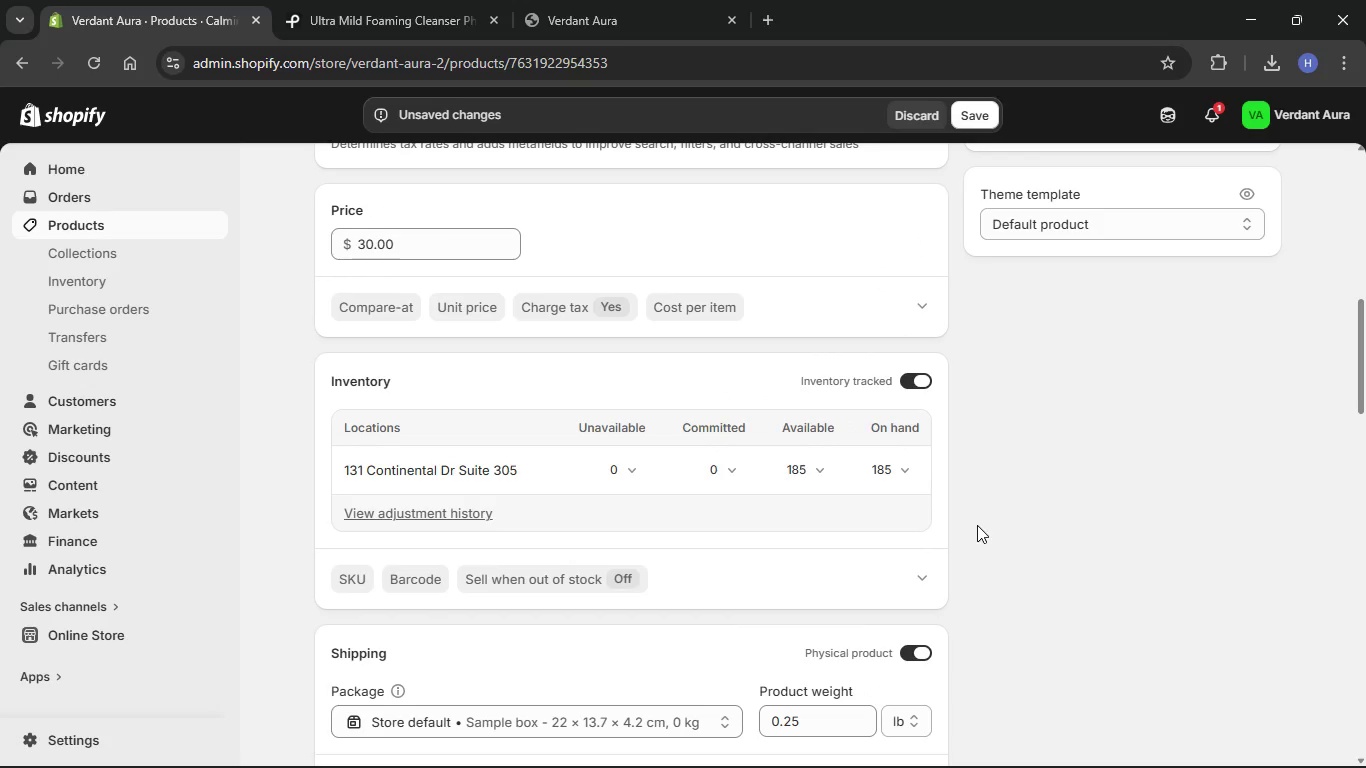 
scroll: coordinate [659, 530], scroll_direction: down, amount: 27.0
 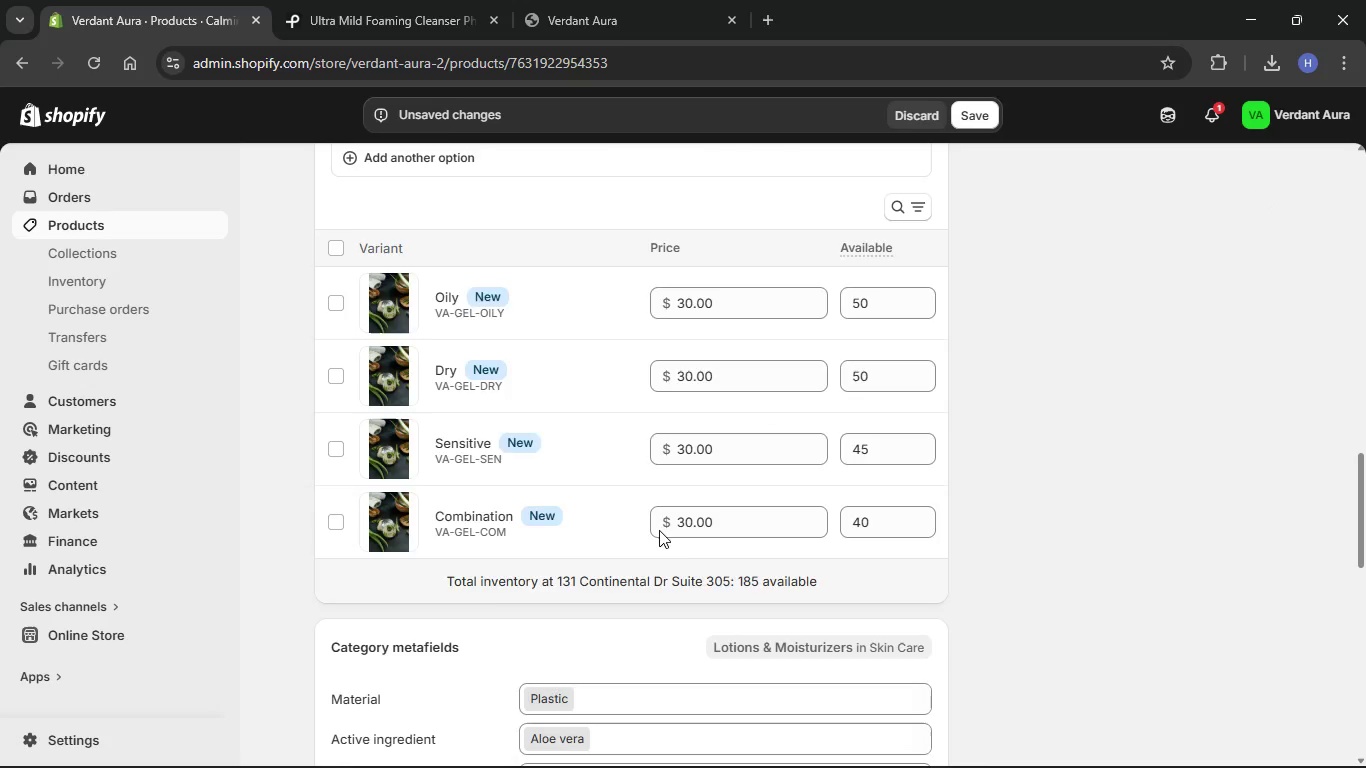 
scroll: coordinate [659, 530], scroll_direction: up, amount: 4.0
 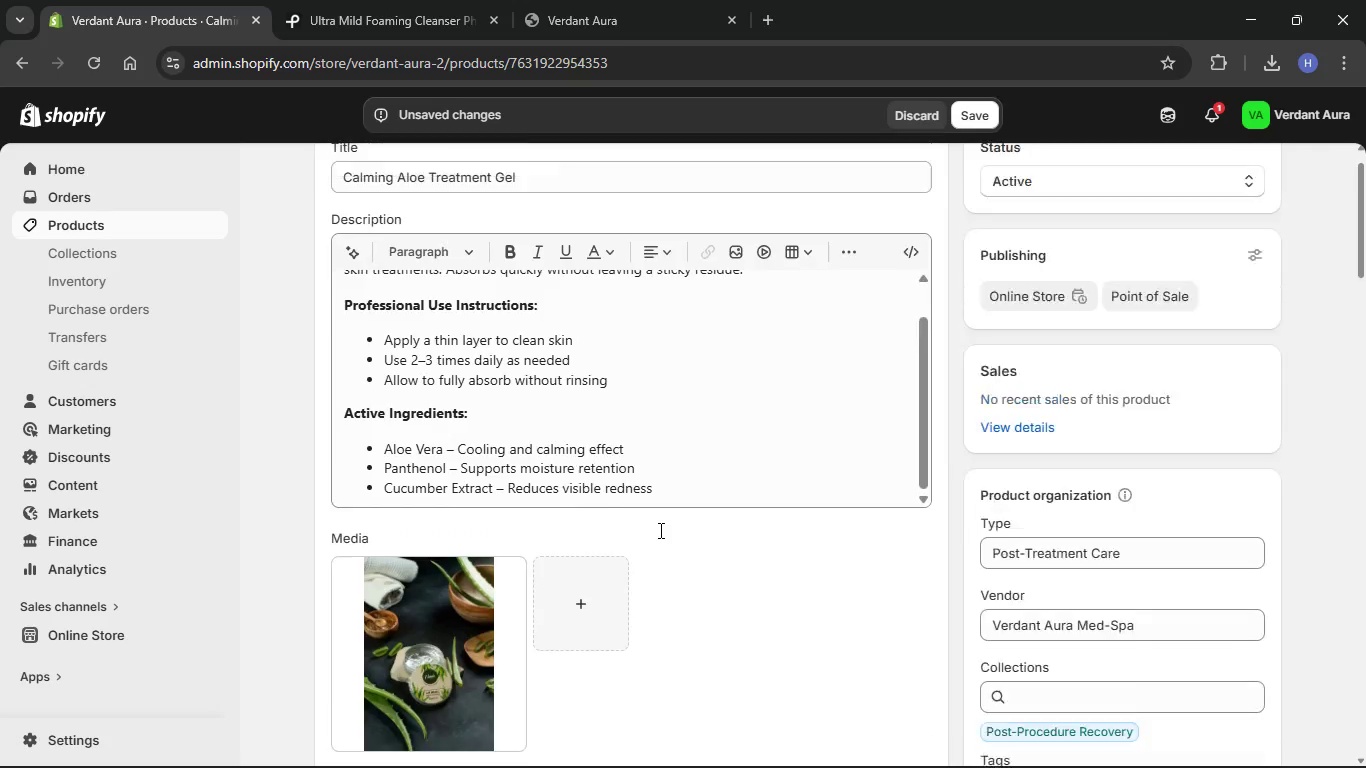 
scroll: coordinate [659, 530], scroll_direction: down, amount: 20.0
 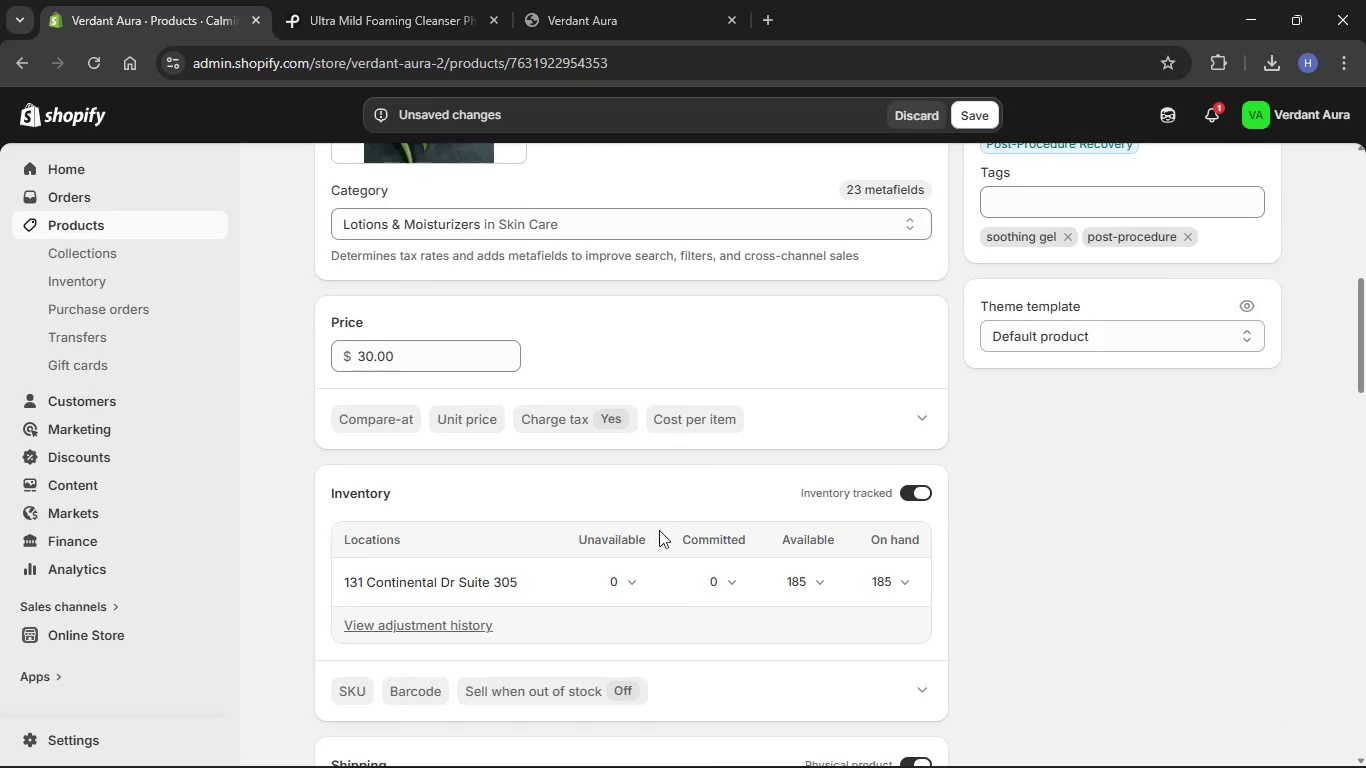 
scroll: coordinate [659, 530], scroll_direction: up, amount: 4.0
 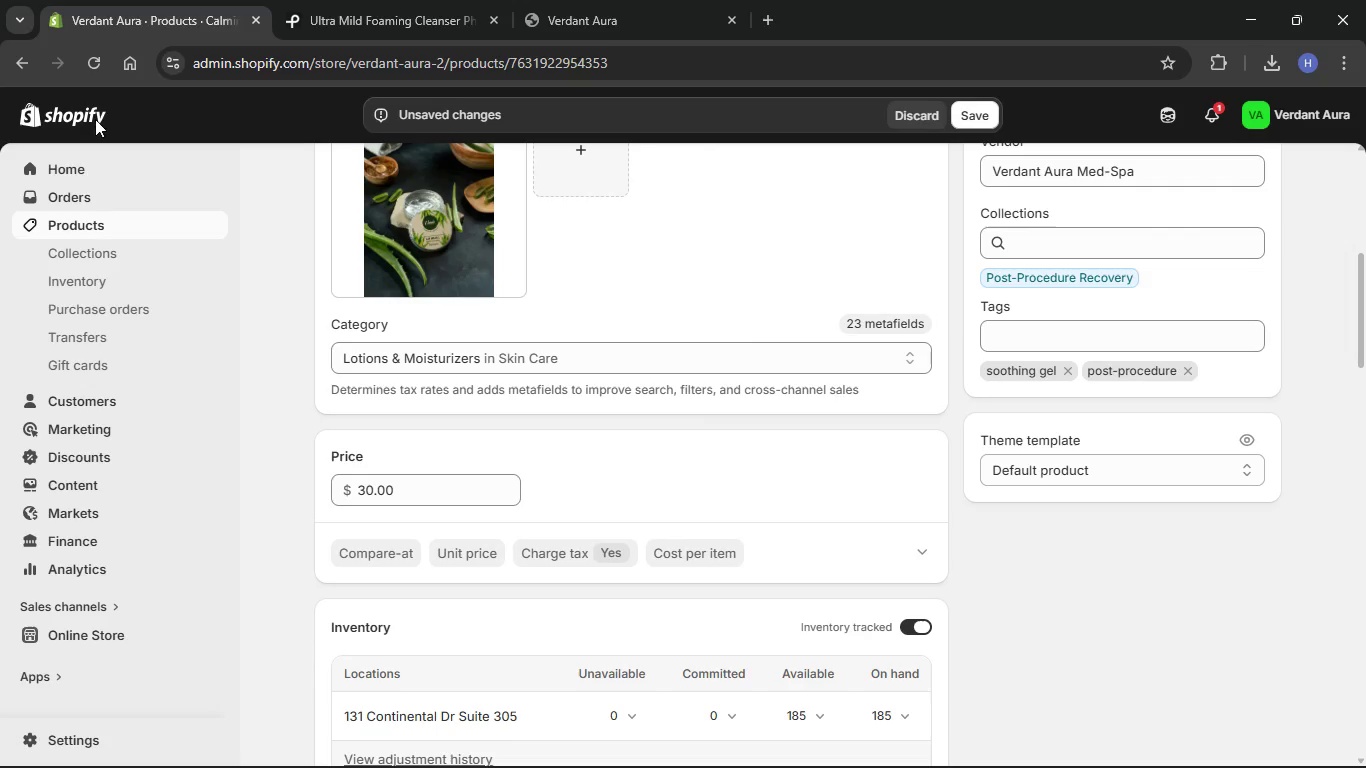 
scroll: coordinate [702, 327], scroll_direction: down, amount: 28.0
 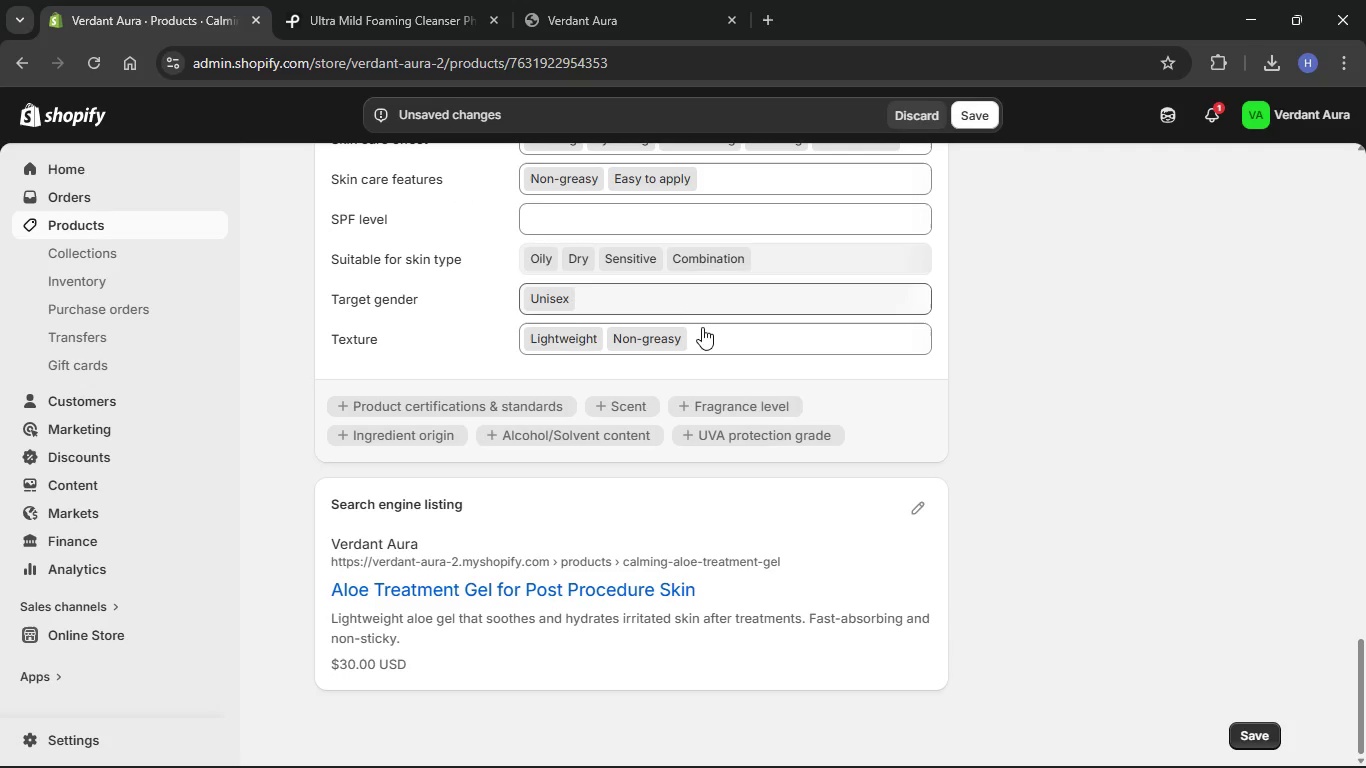 
scroll: coordinate [702, 327], scroll_direction: up, amount: 46.0
 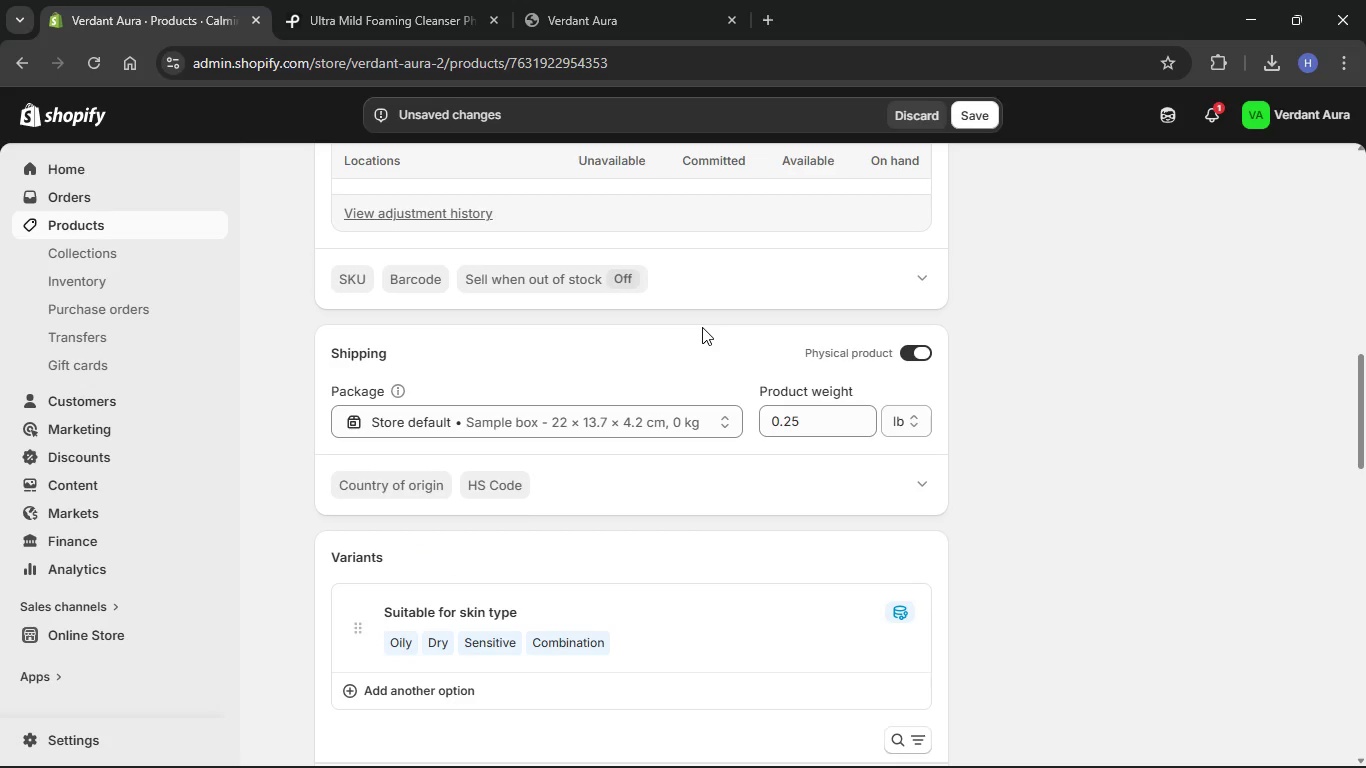 
wait(6.54)
 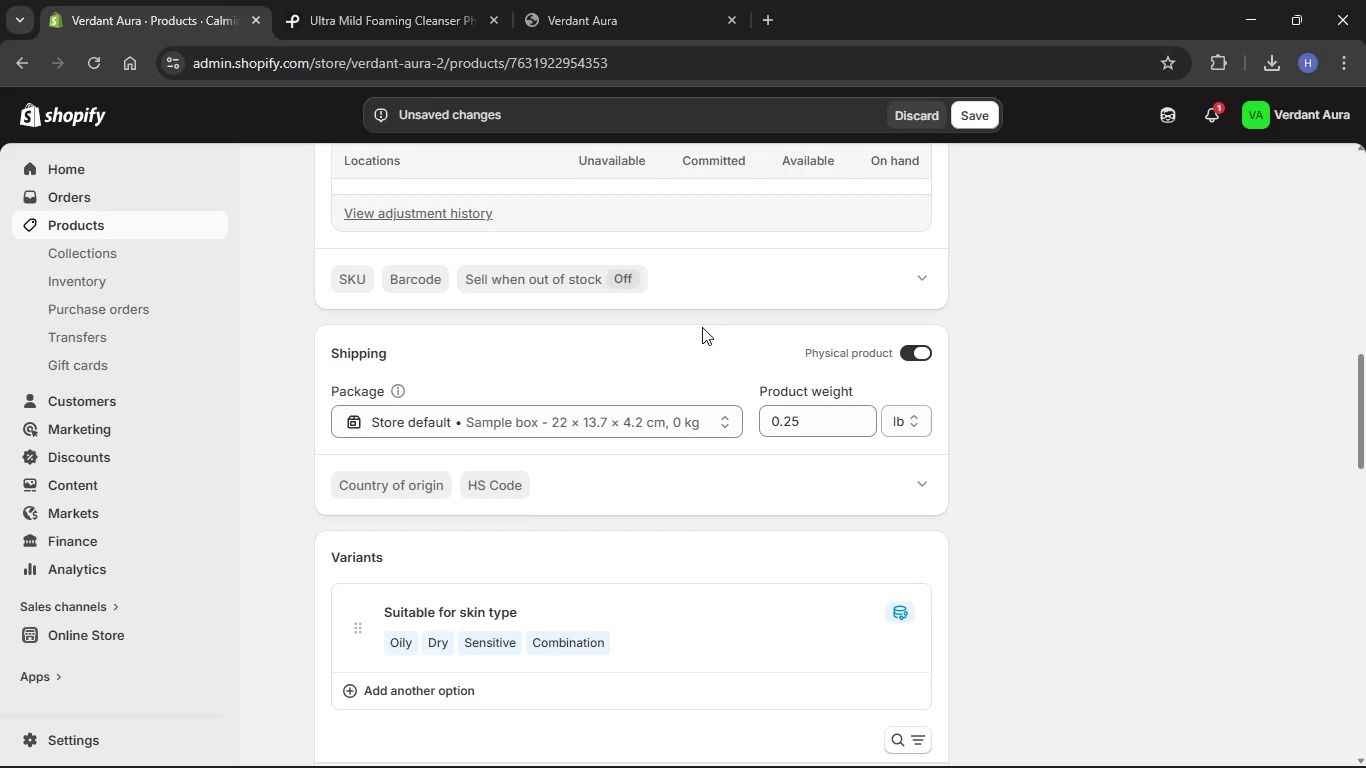 
scroll: coordinate [691, 340], scroll_direction: up, amount: 38.0
 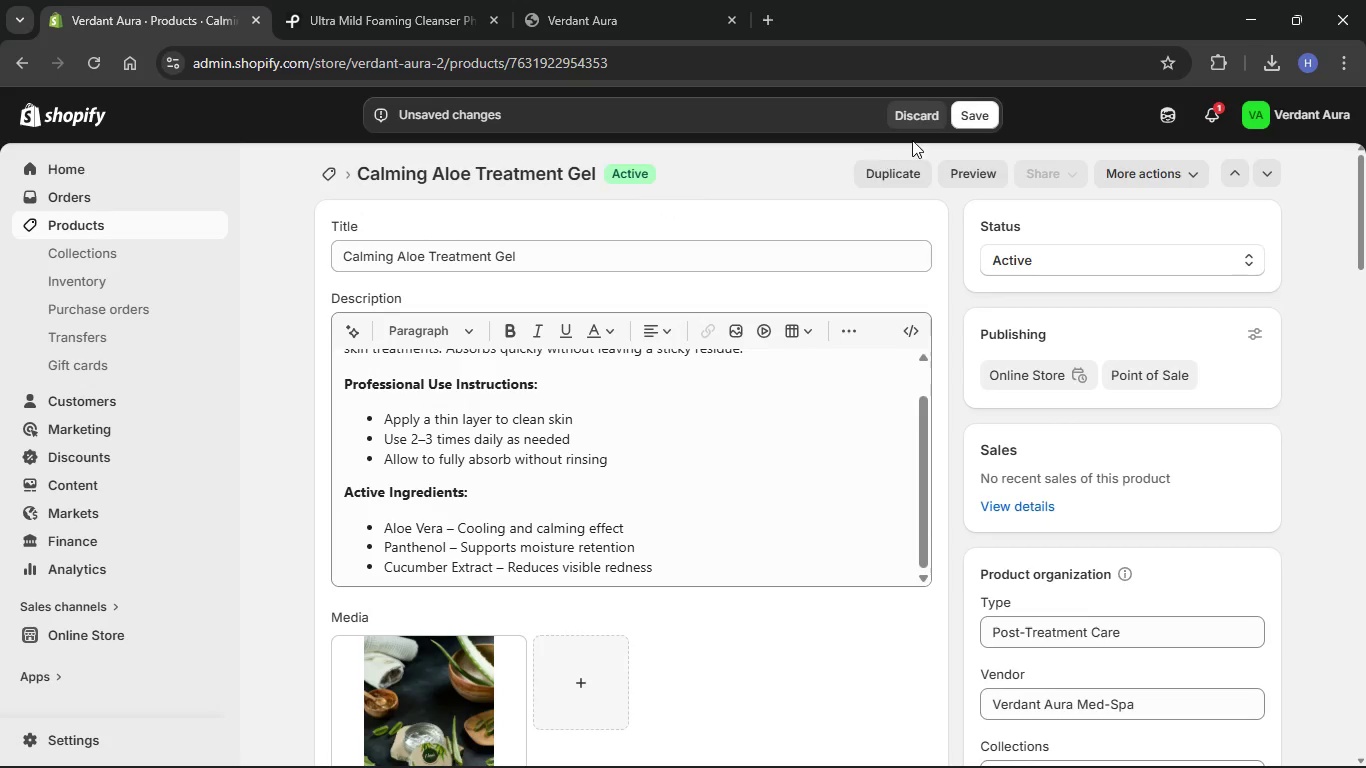 
scroll: coordinate [1004, 252], scroll_direction: down, amount: 8.0
 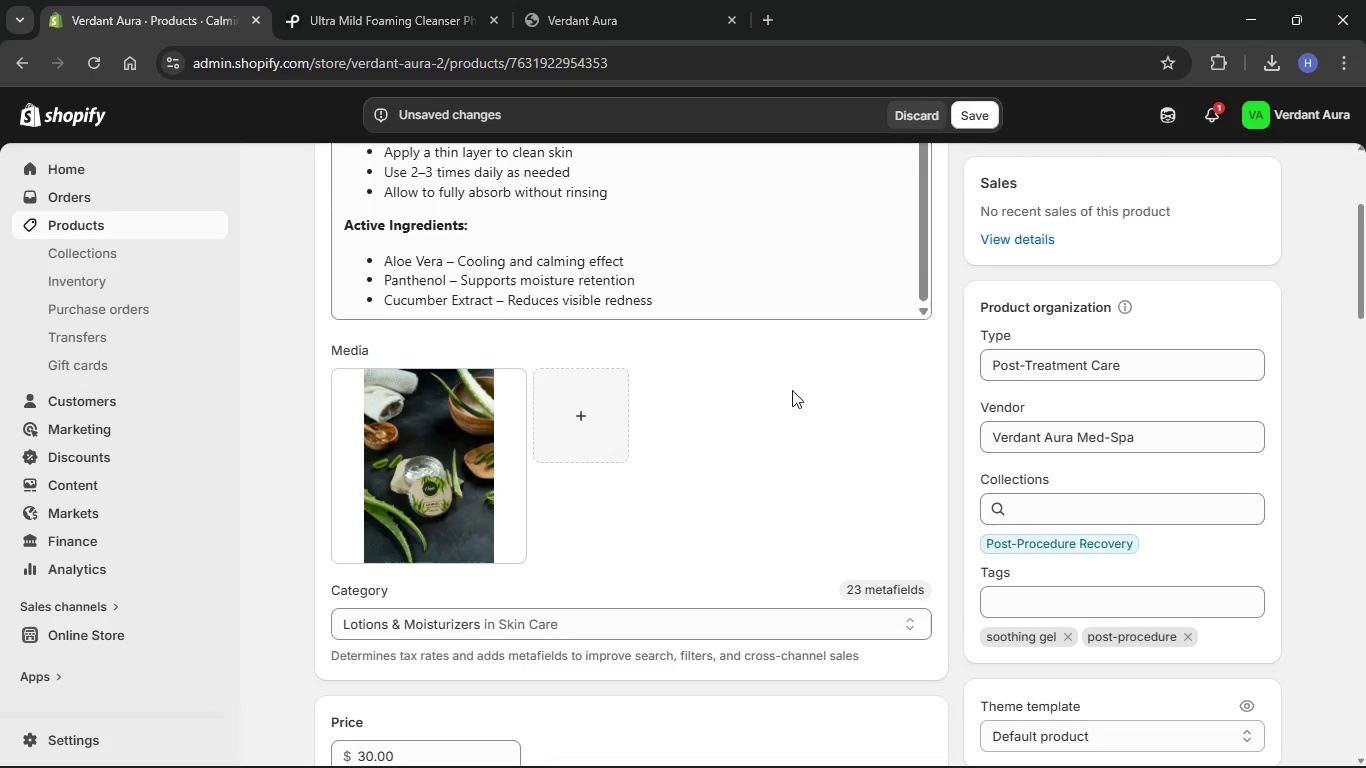 
wait(8.56)
 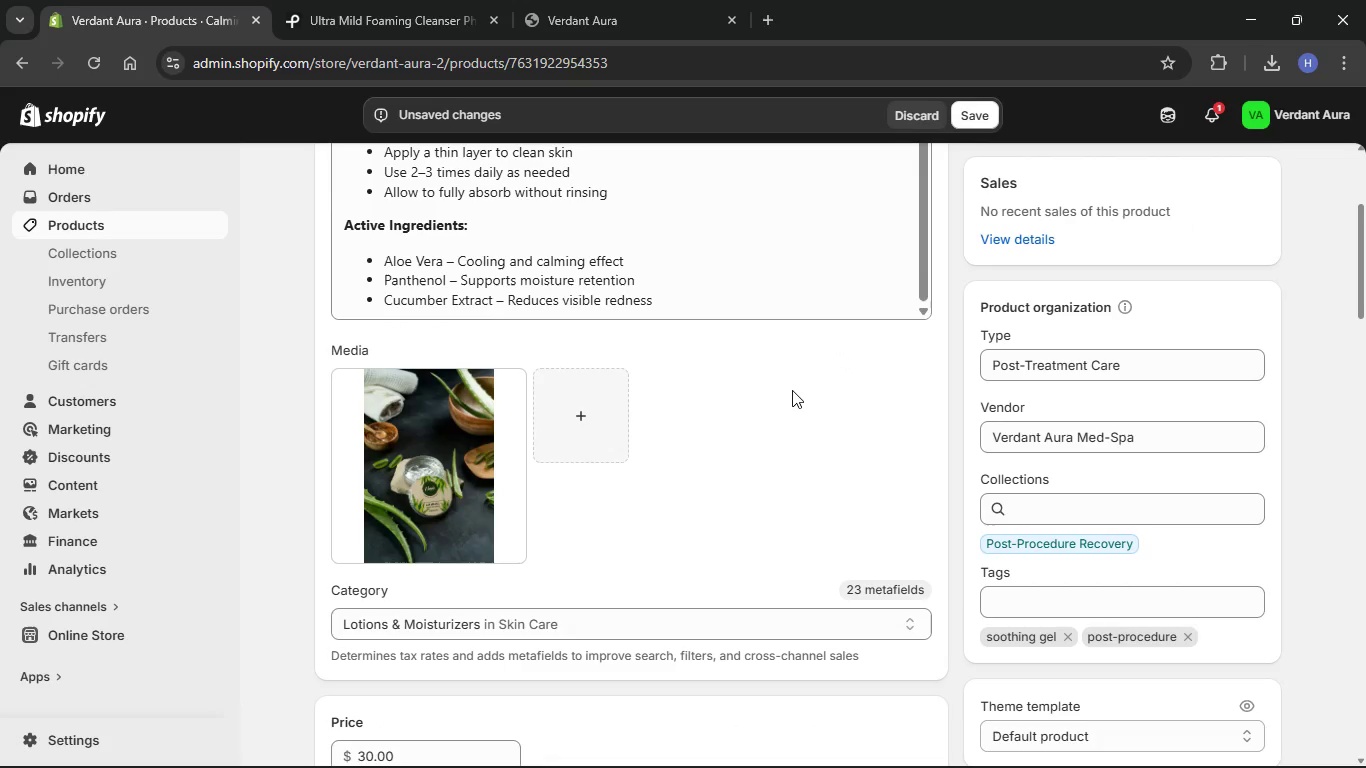 
scroll: coordinate [579, 452], scroll_direction: down, amount: 41.0
 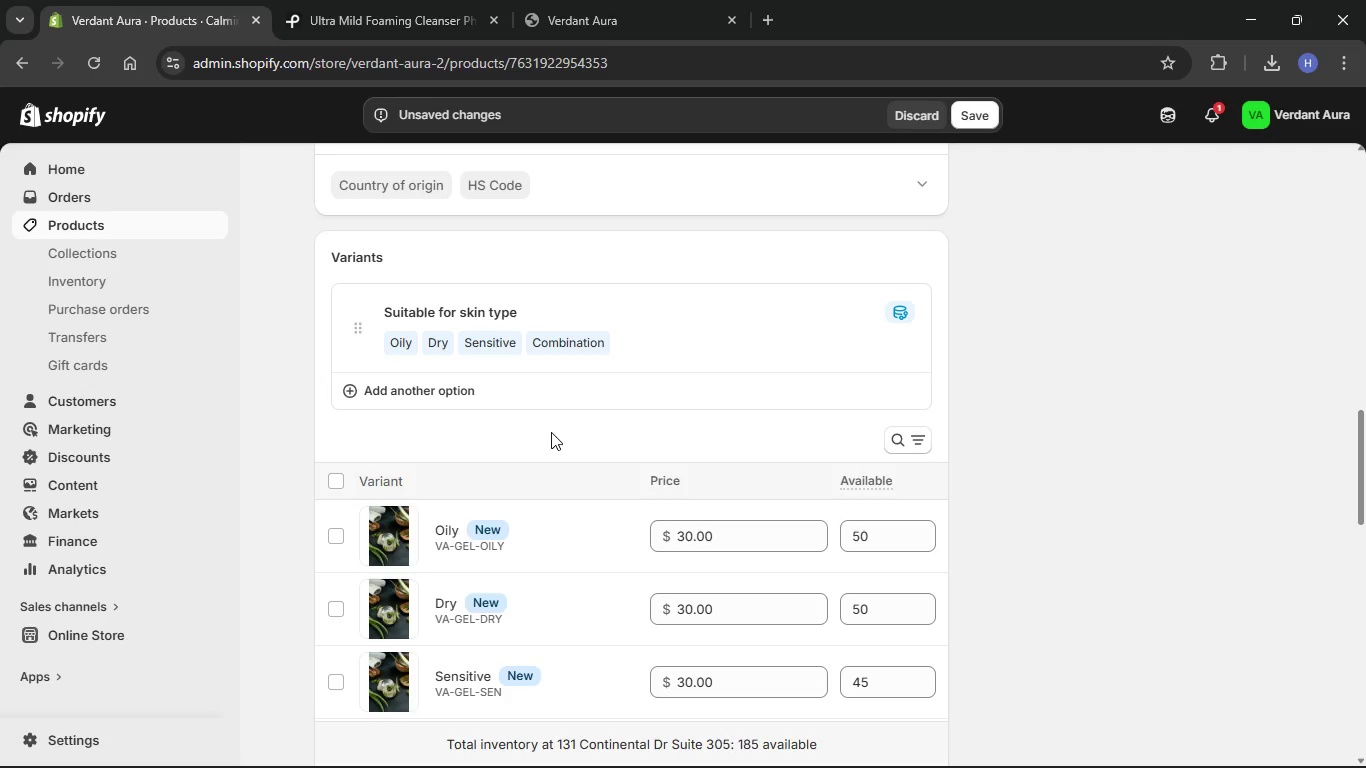 
scroll: coordinate [551, 432], scroll_direction: up, amount: 45.0
 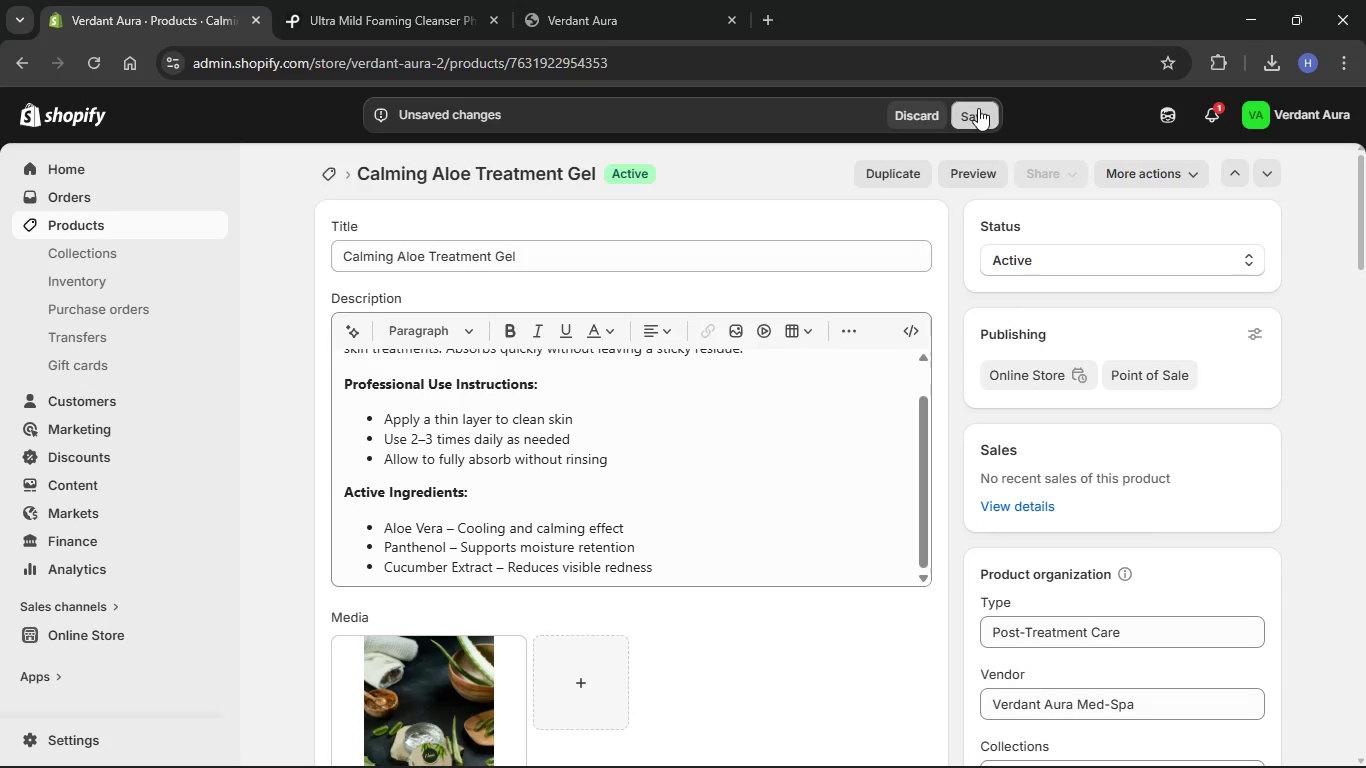 
left_click([978, 108])
 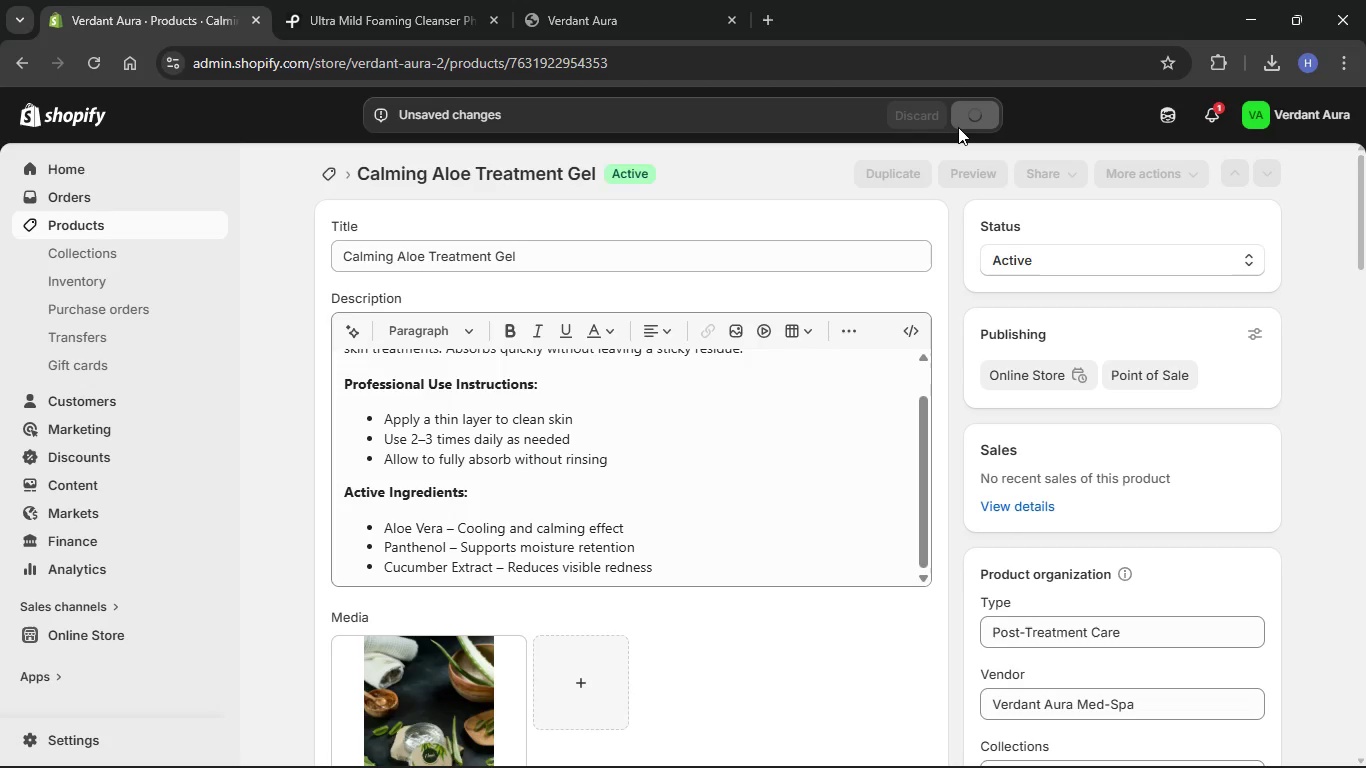 
mouse_move([935, 144])
 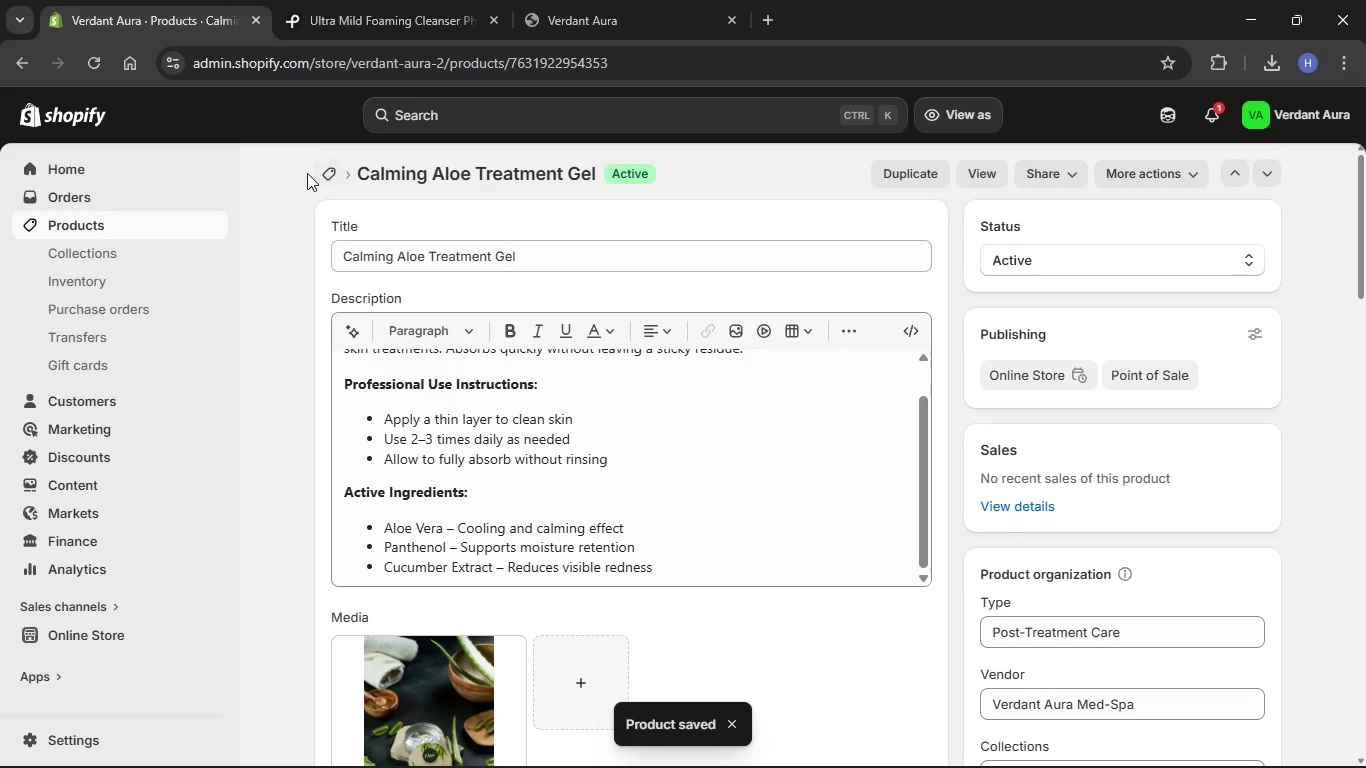 
left_click([330, 169])
 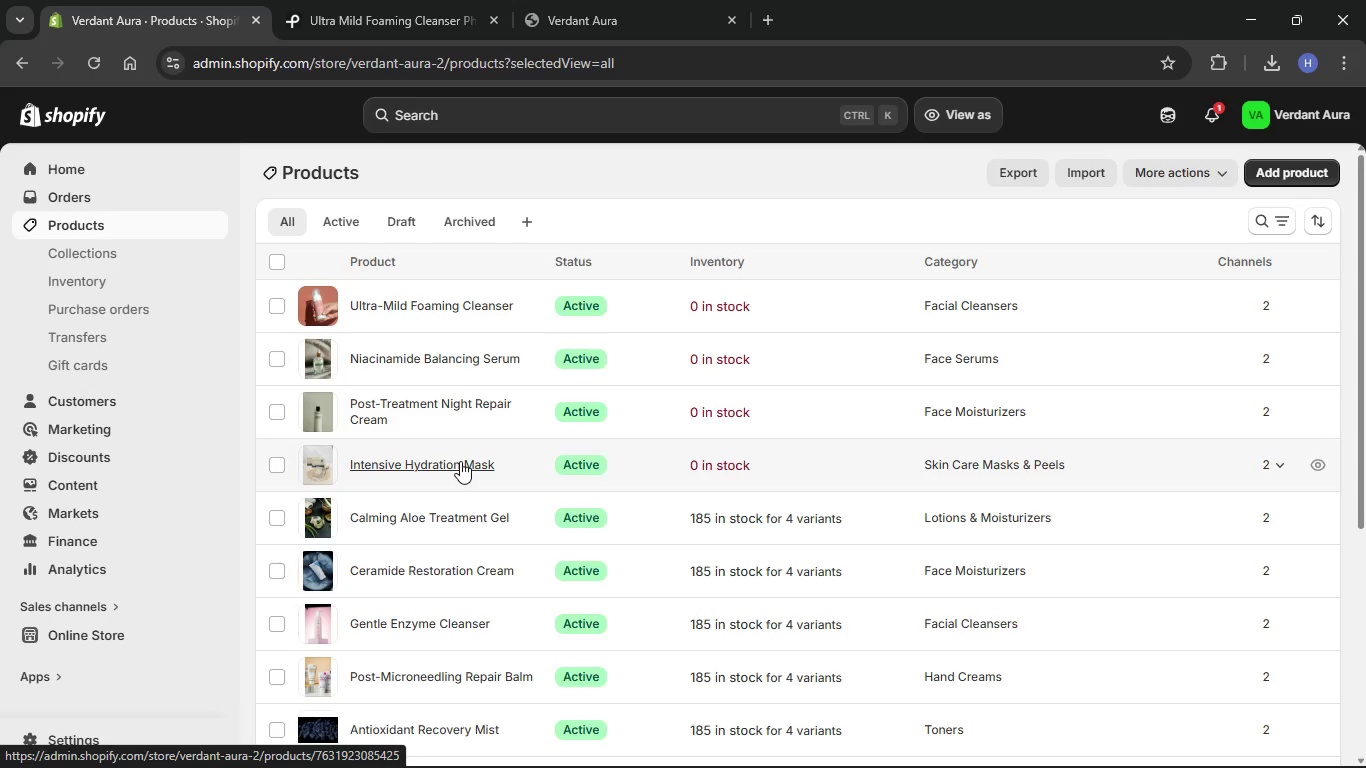 
wait(72.62)
 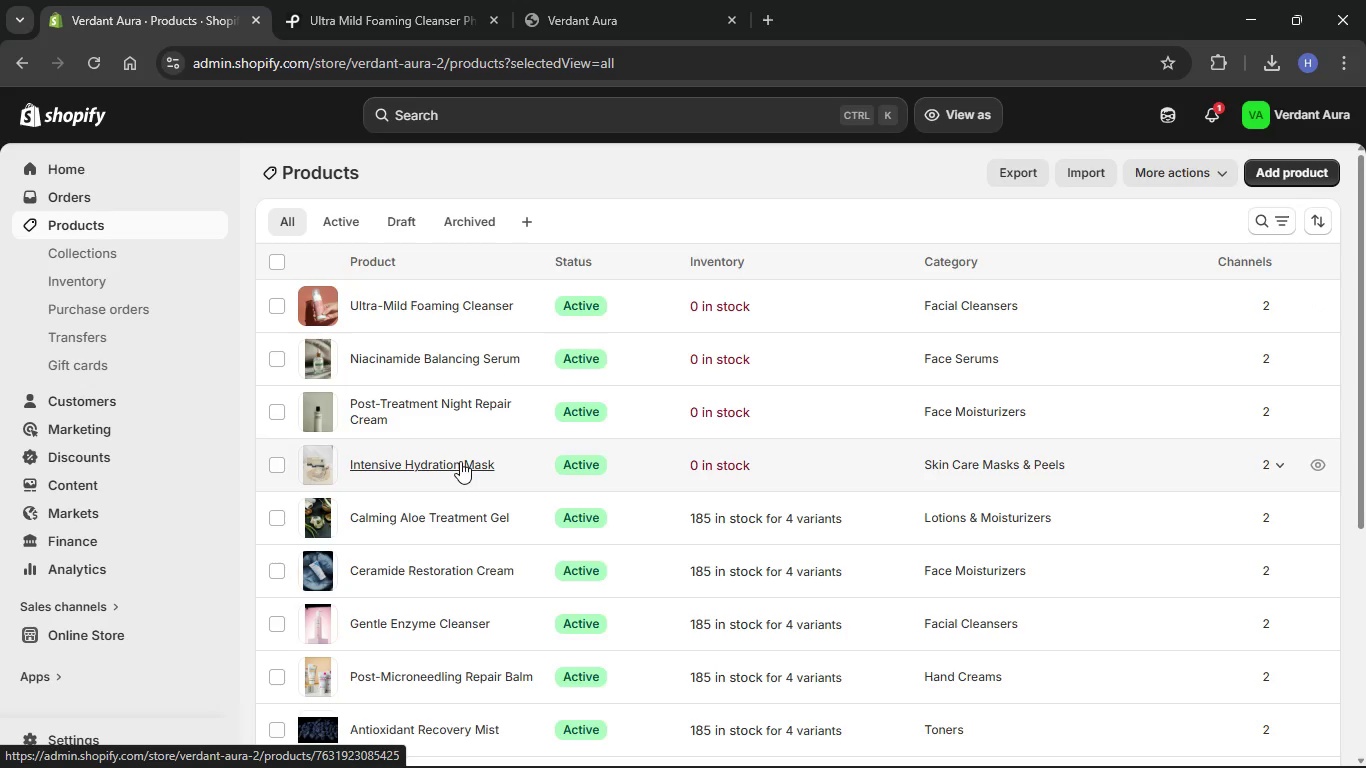 
left_click([469, 468])
 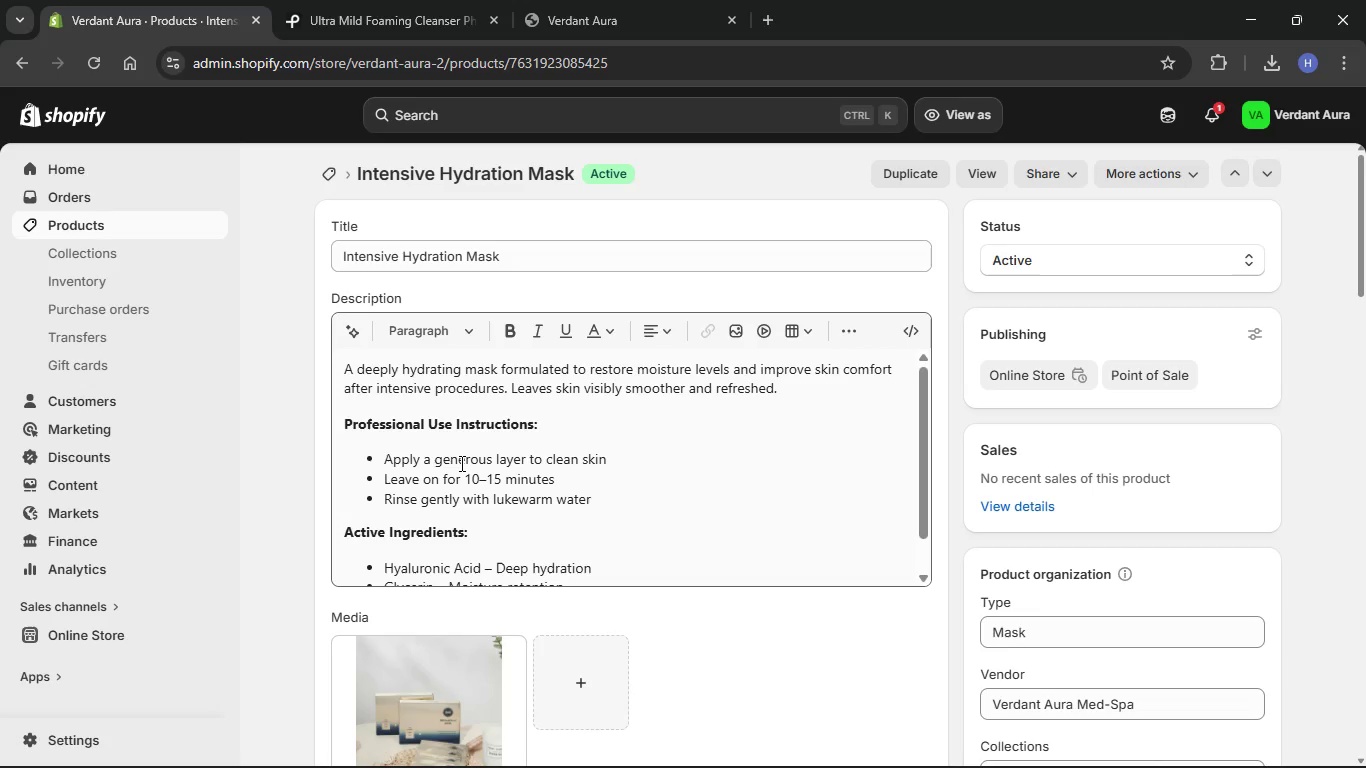 
wait(23.7)
 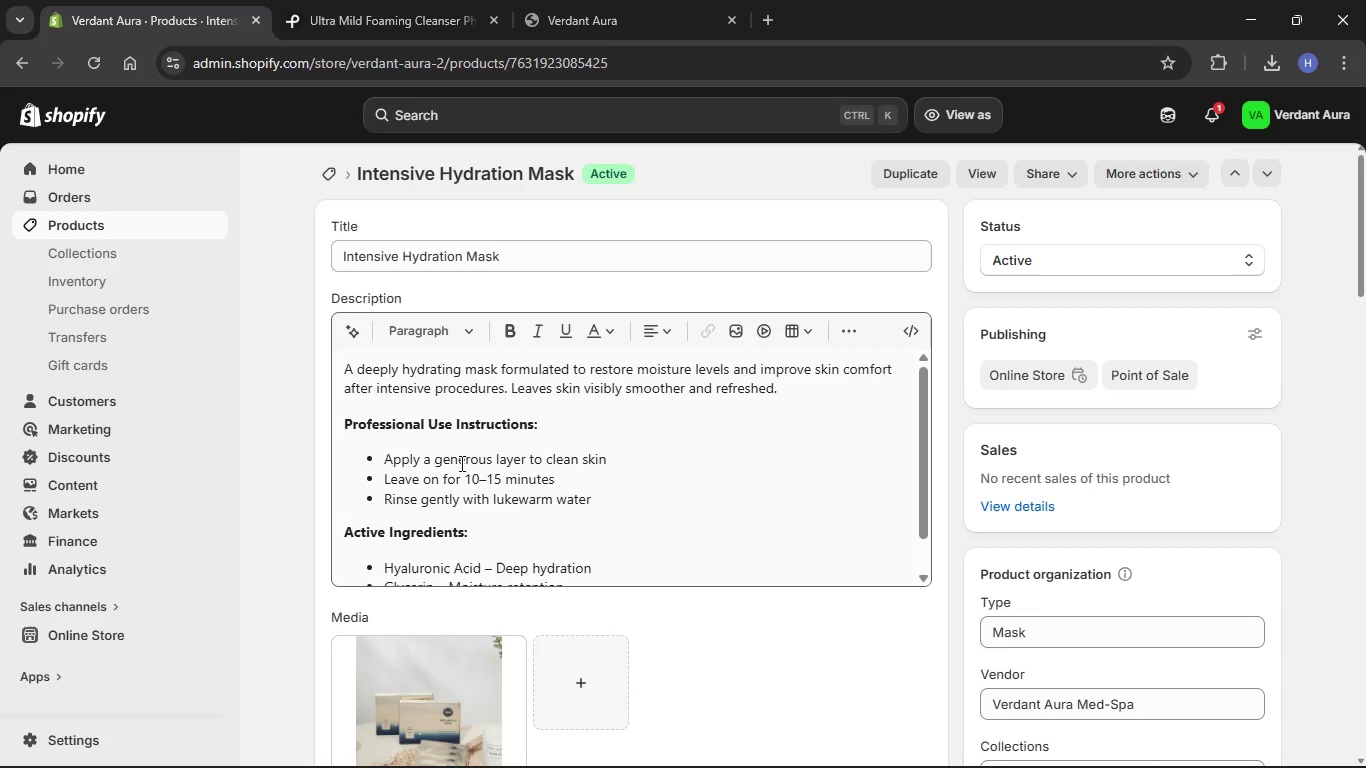 
scroll: coordinate [525, 483], scroll_direction: down, amount: 26.0
 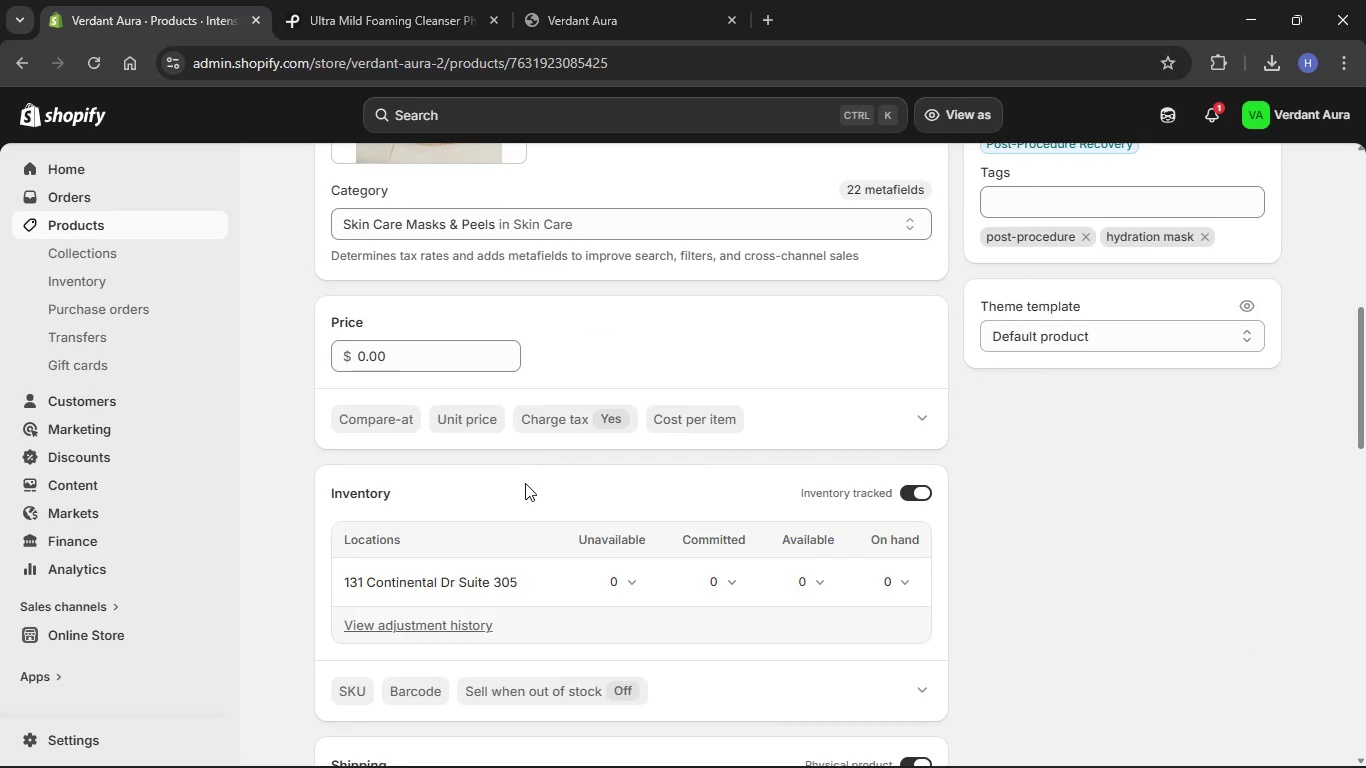 
wait(9.68)
 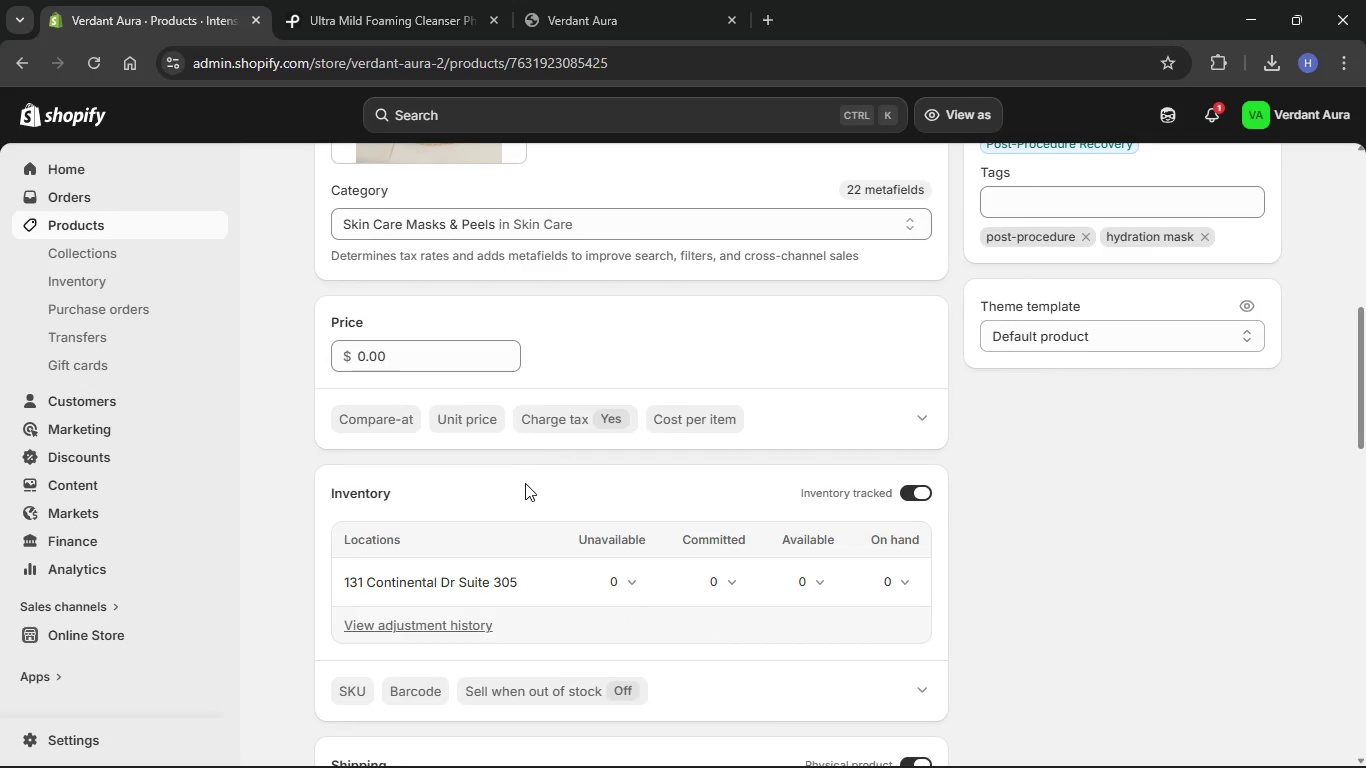 
left_click([400, 370])
 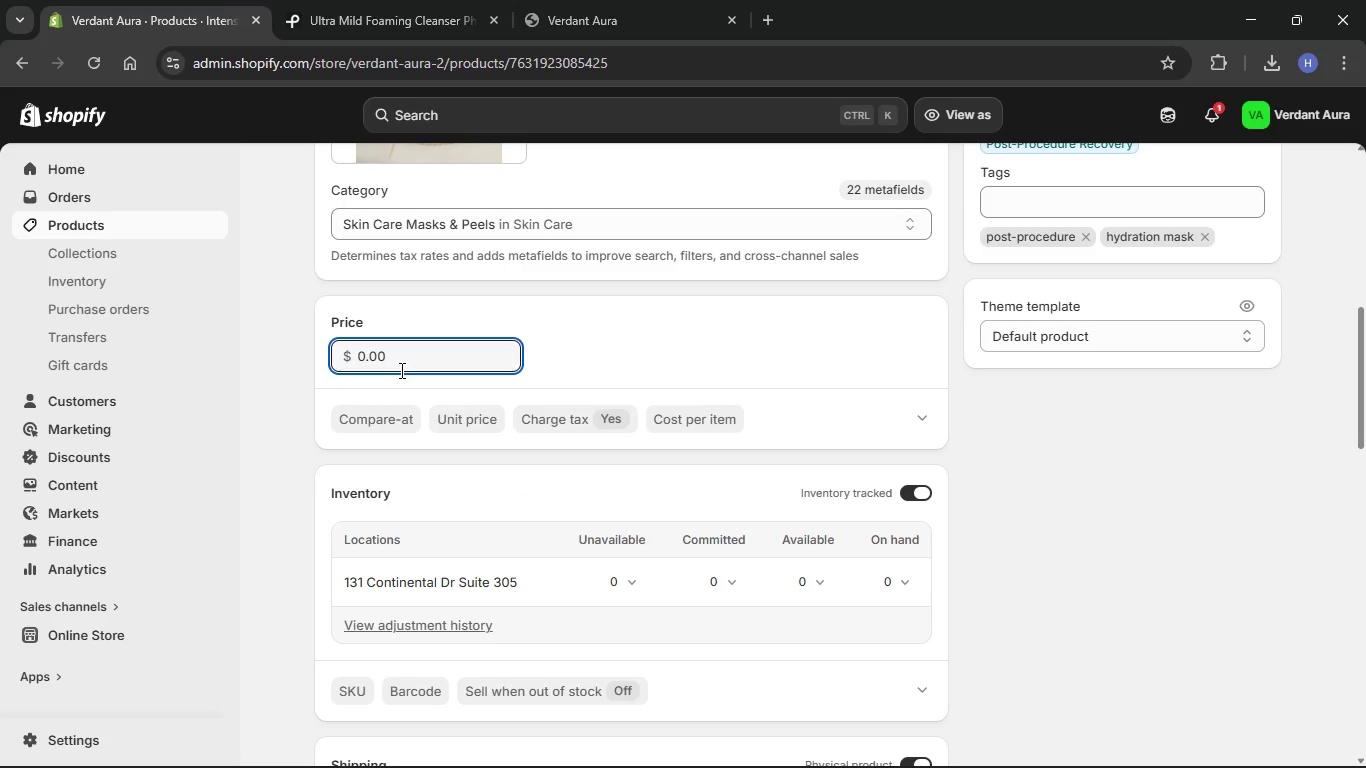 
key(Backspace)
 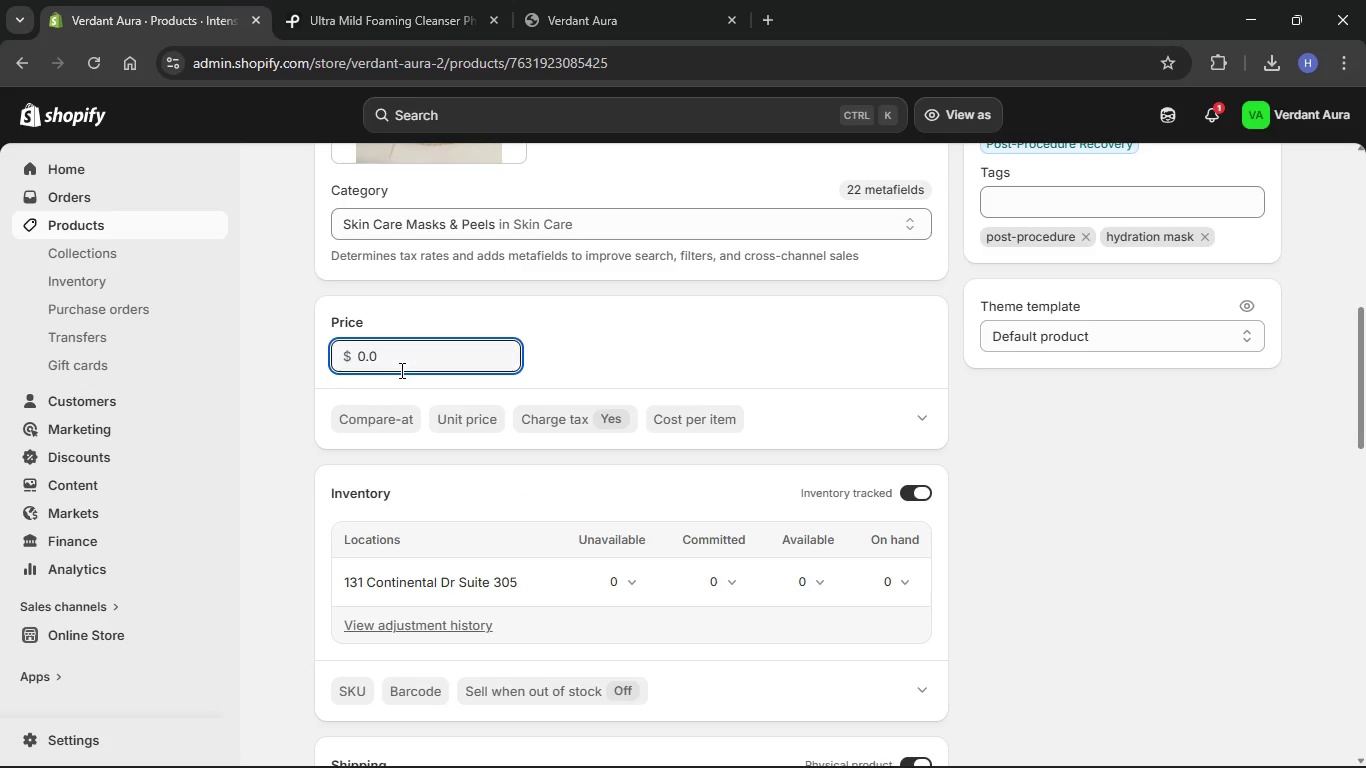 
key(Backspace)
 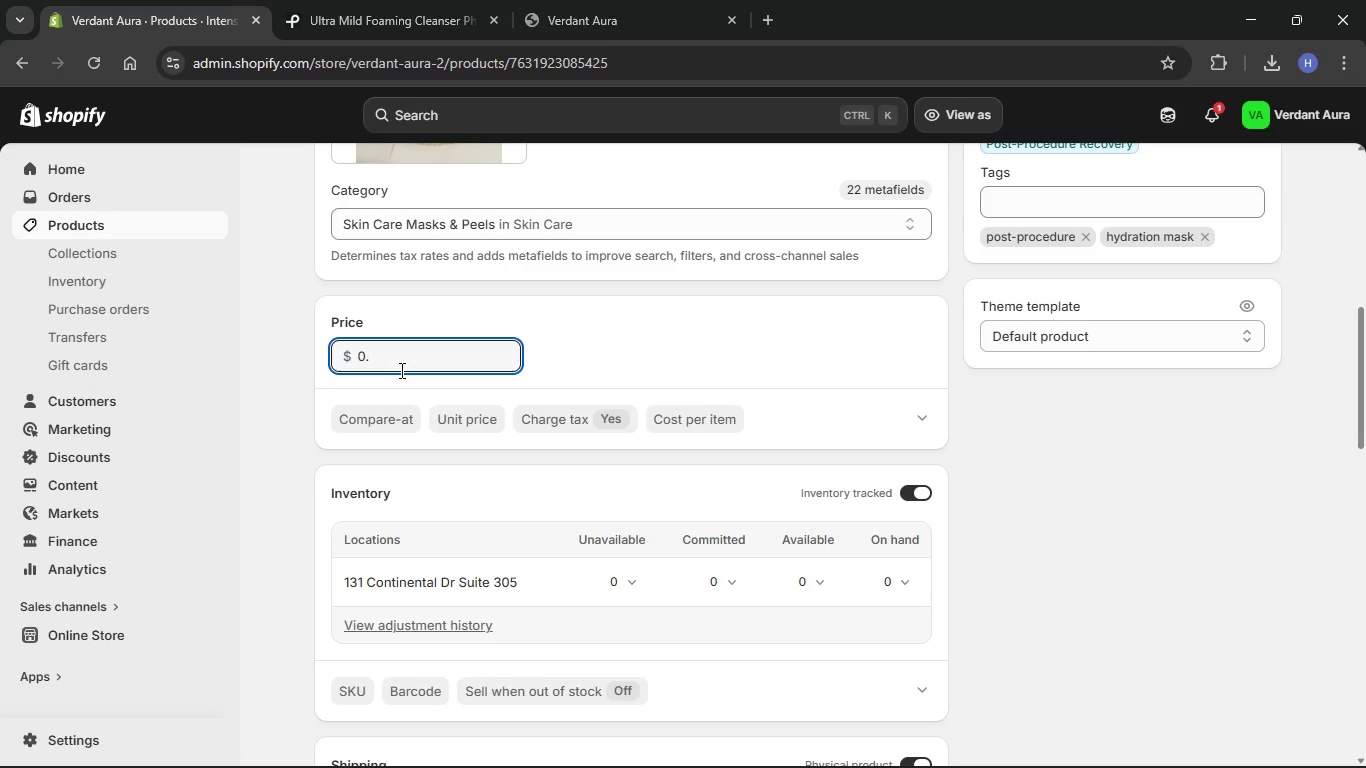 
key(Backspace)
 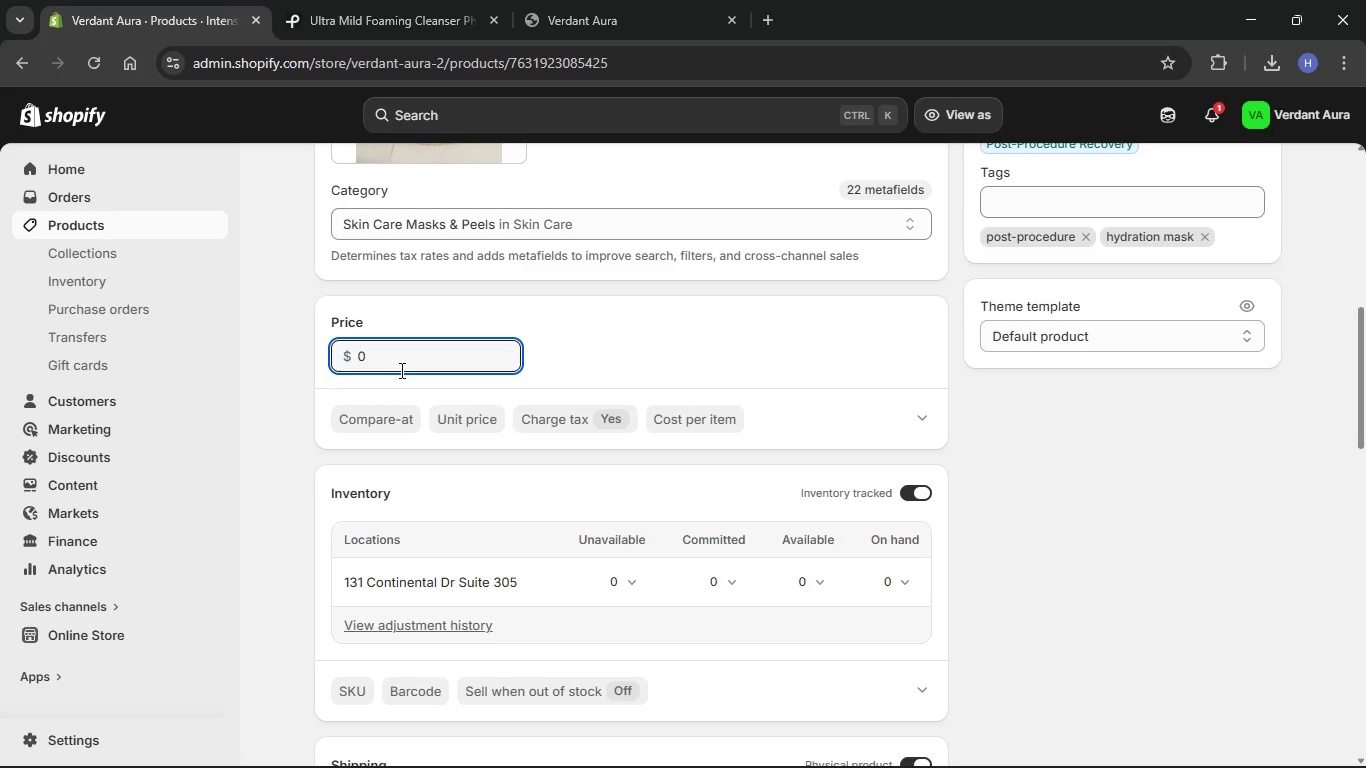 
key(Backspace)
 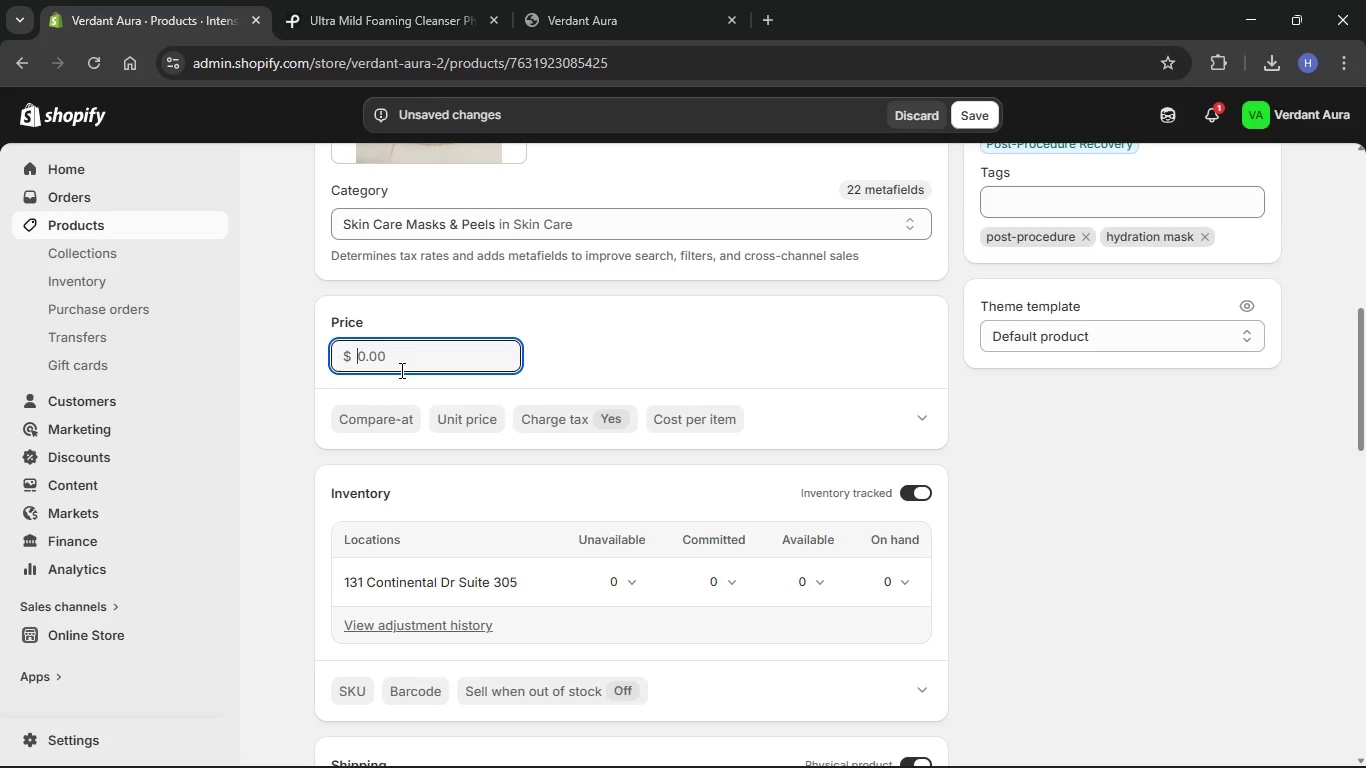 
key(Numpad4)
 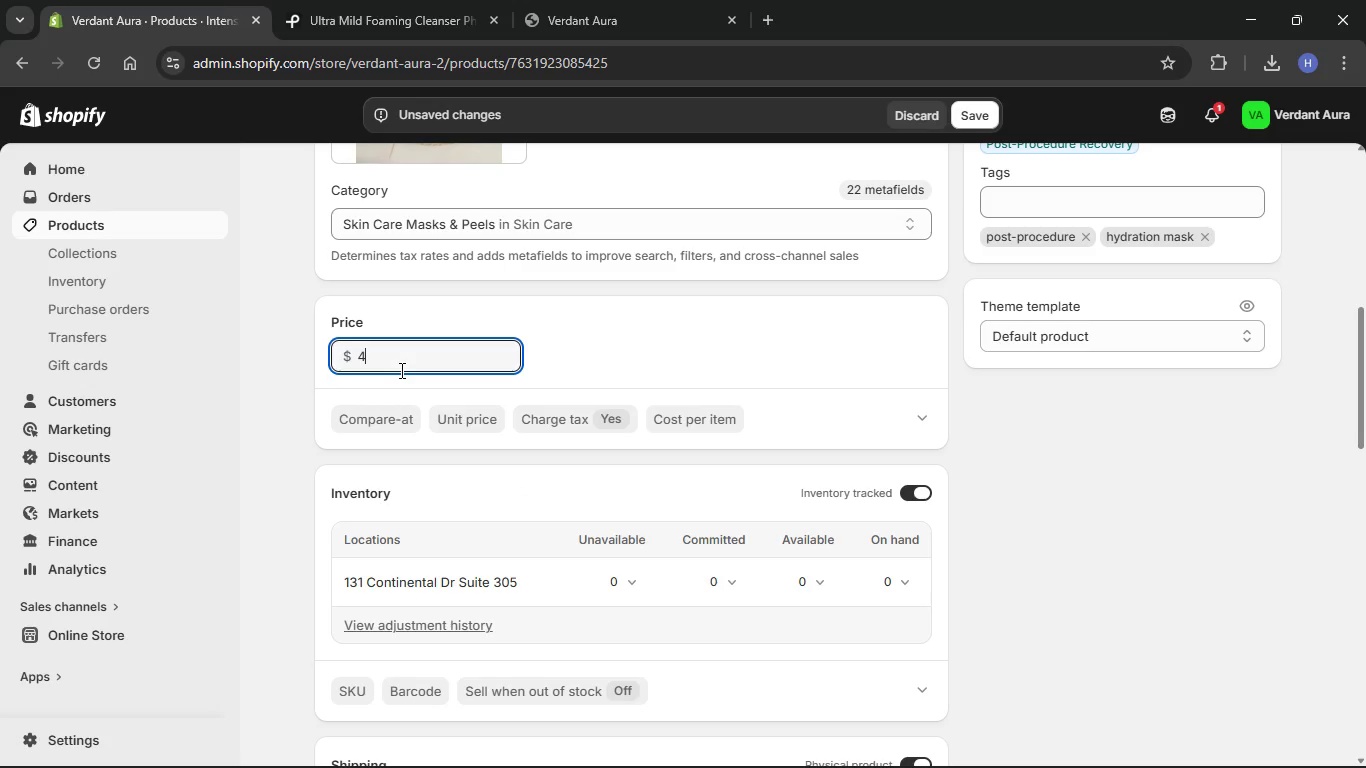 
key(Numpad0)
 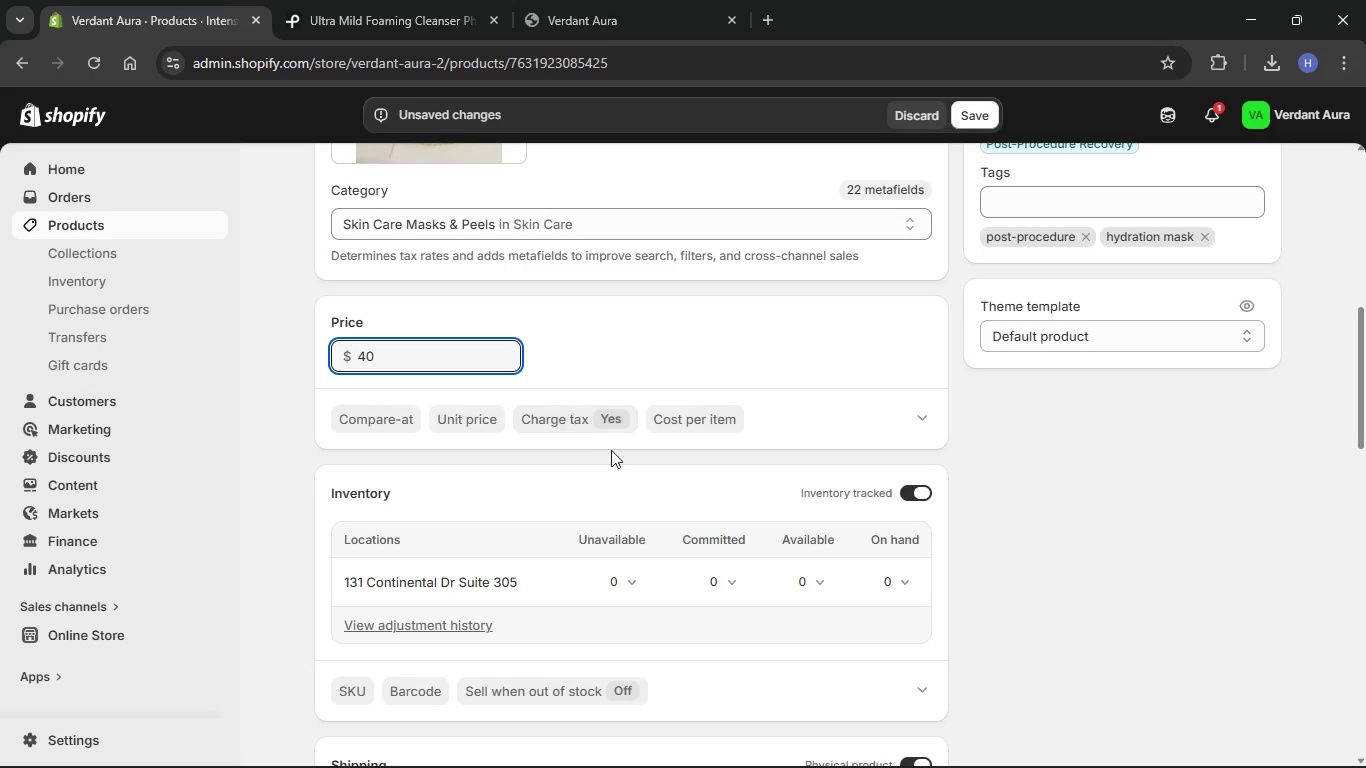 
scroll: coordinate [614, 445], scroll_direction: down, amount: 12.0
 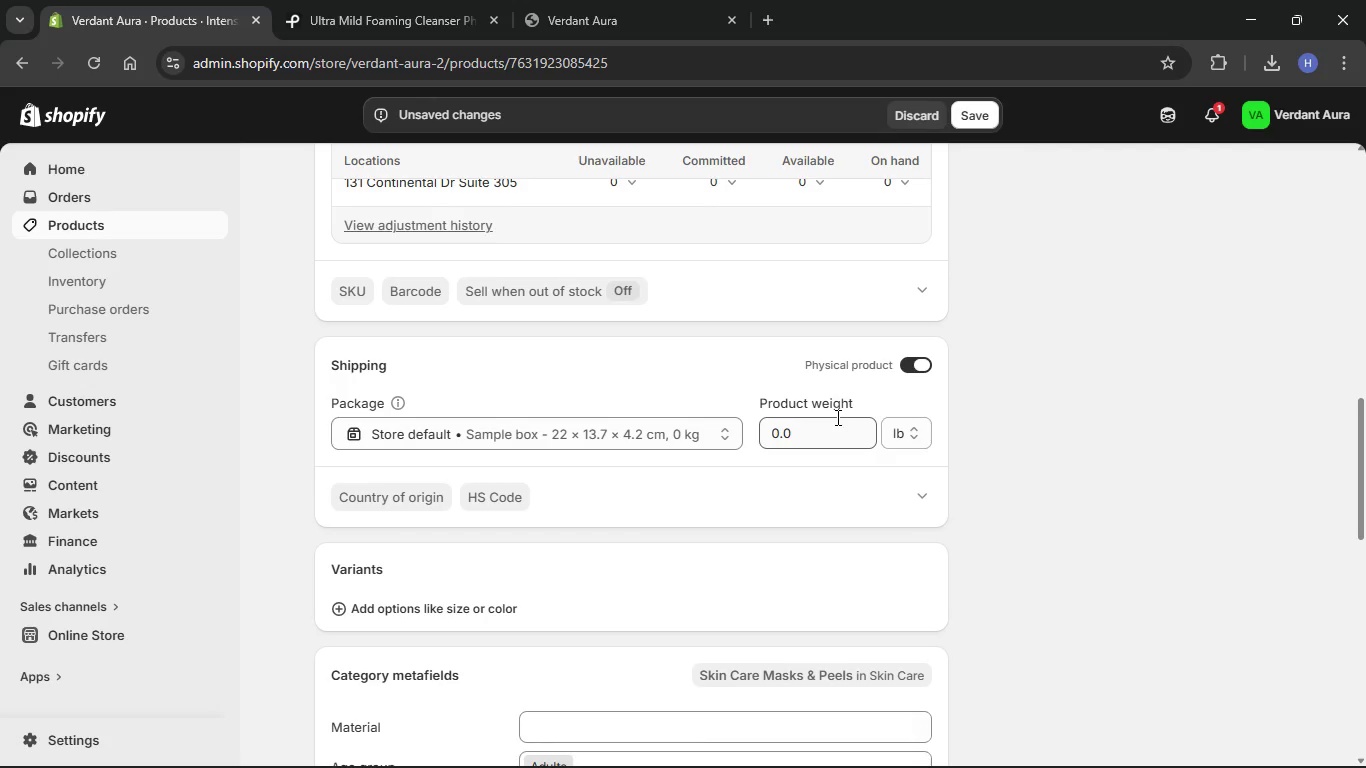 
left_click([812, 430])
 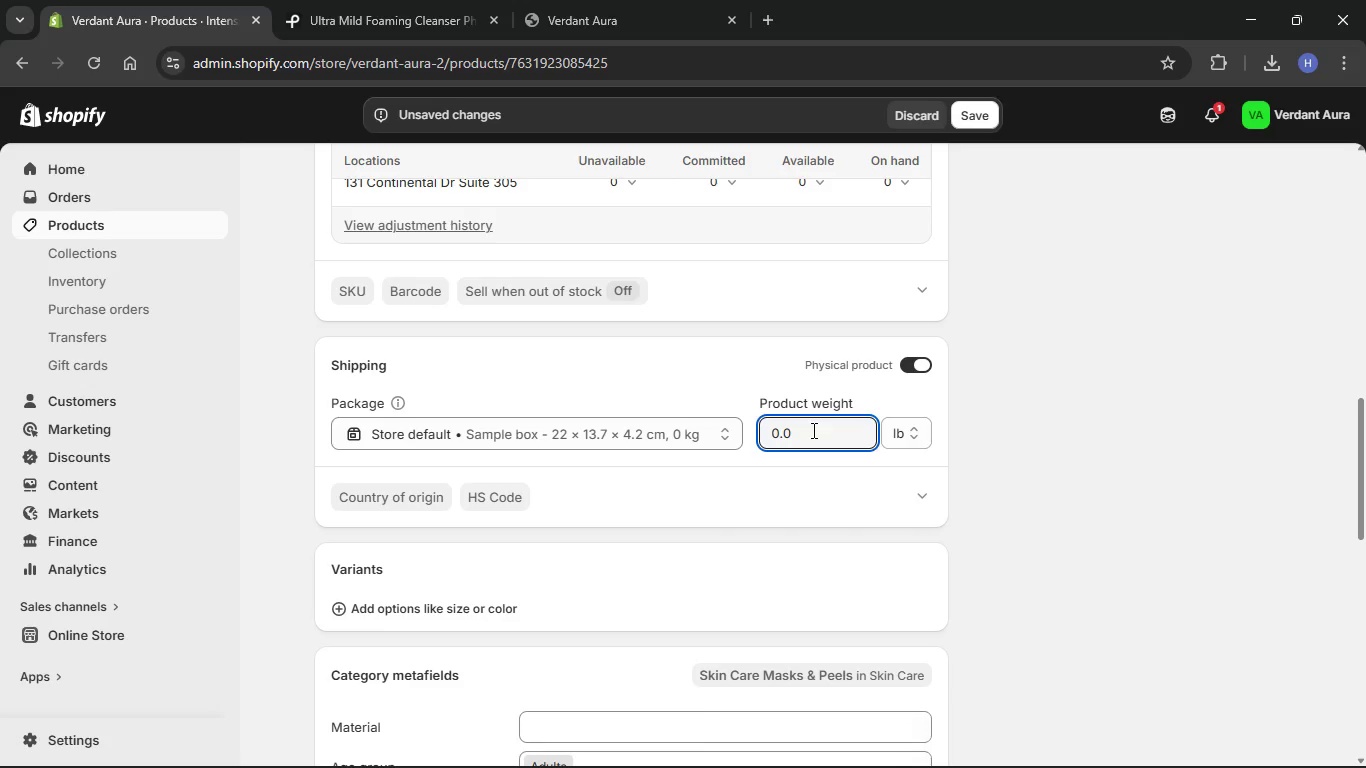 
wait(5.44)
 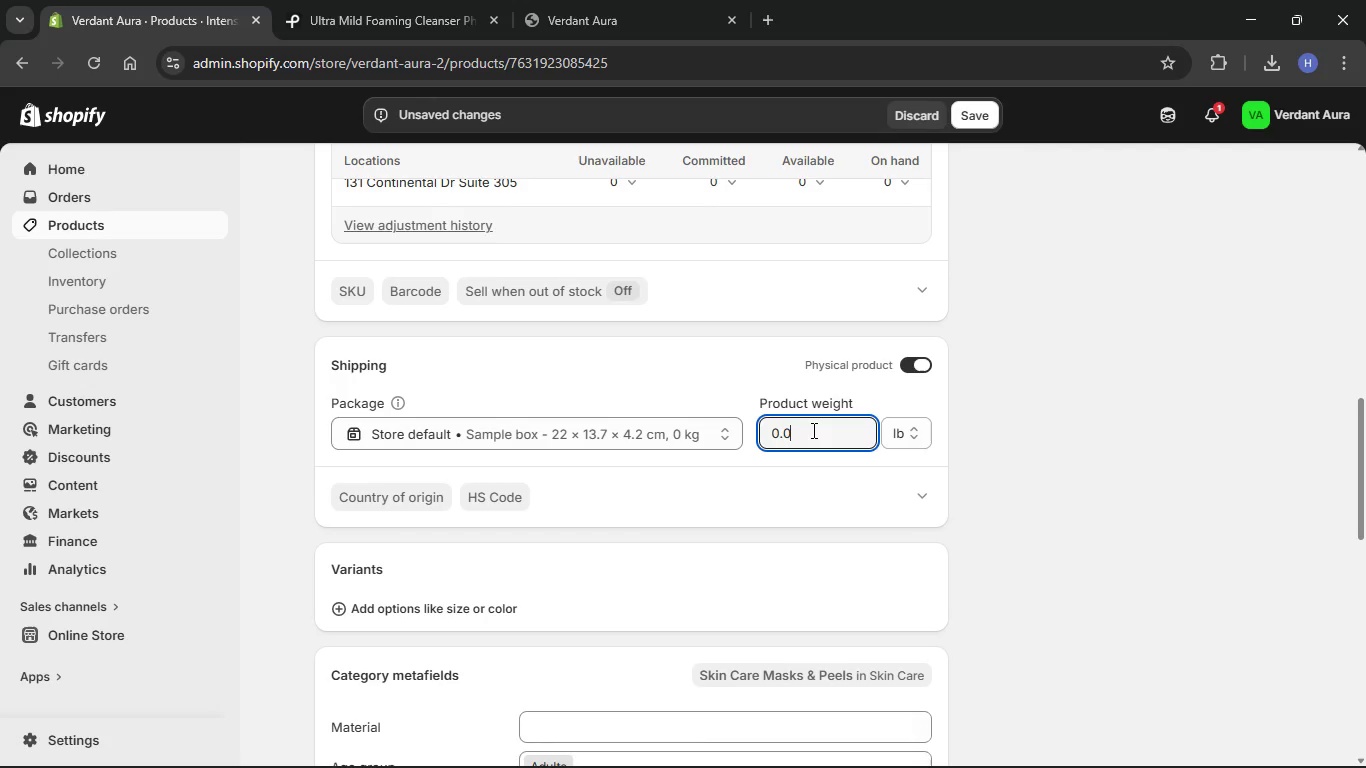 
key(Backspace)
 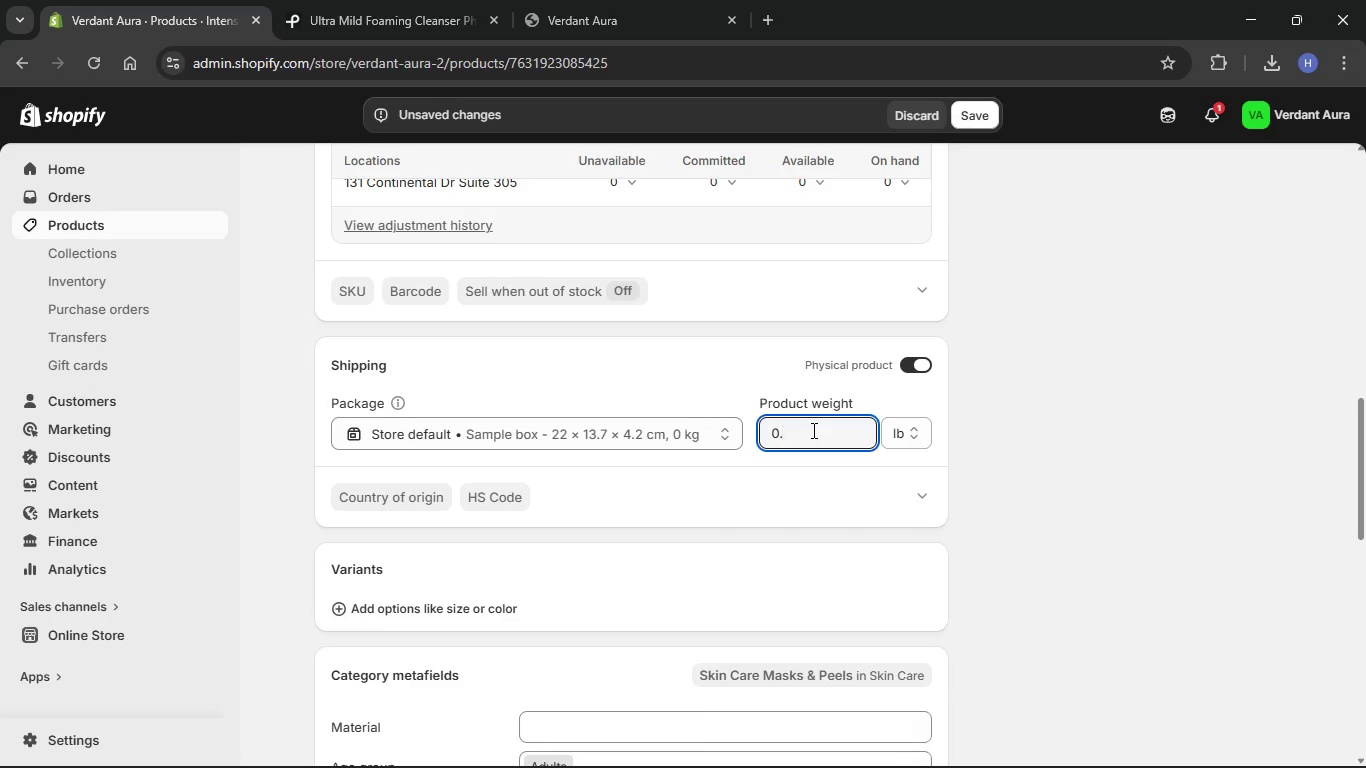 
key(Numpad4)
 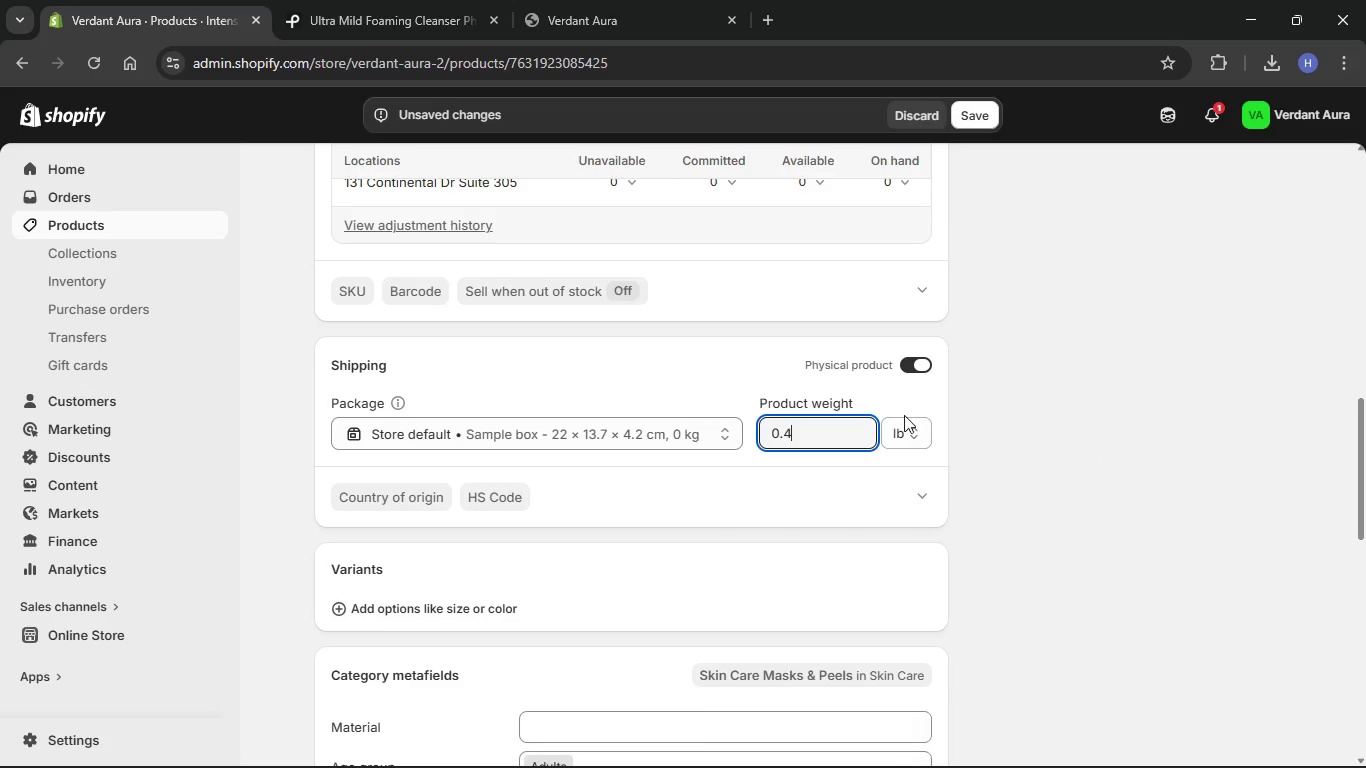 
left_click([903, 426])
 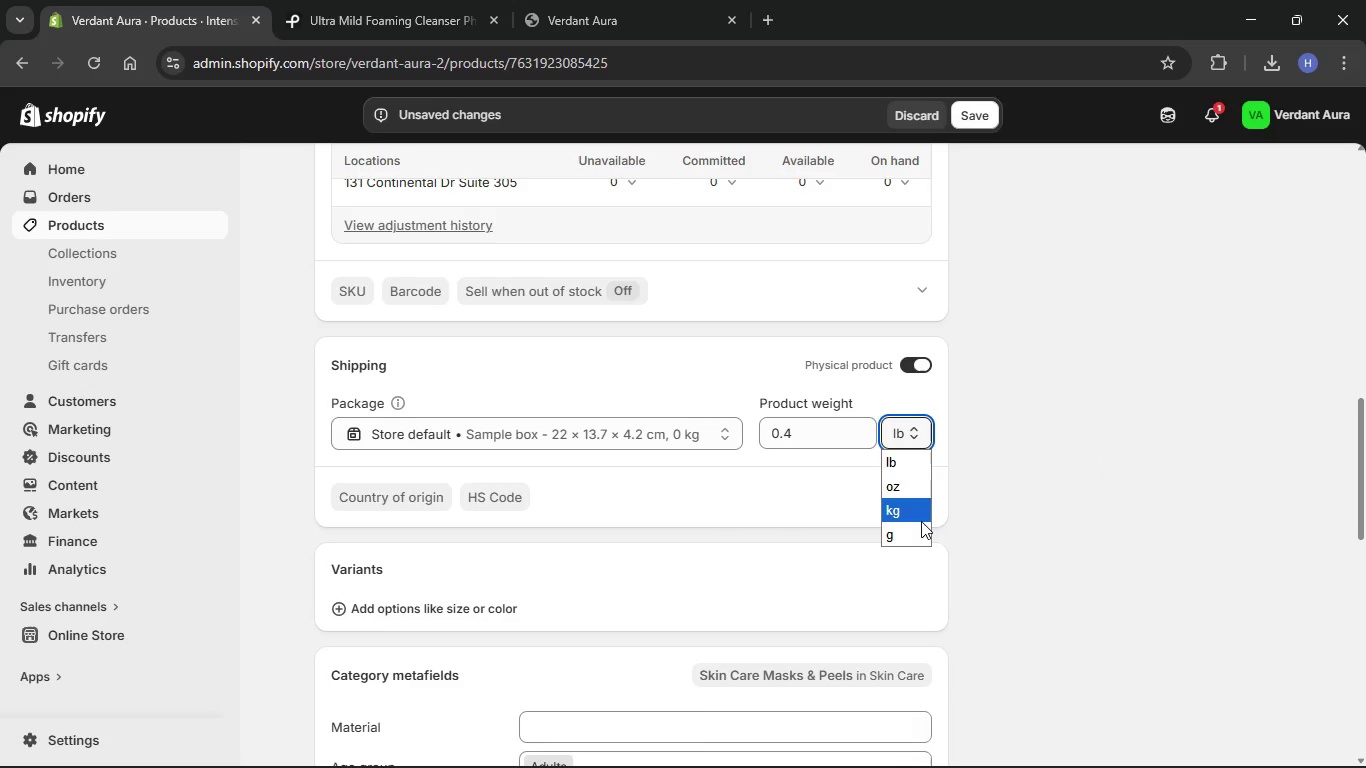 
left_click([916, 516])
 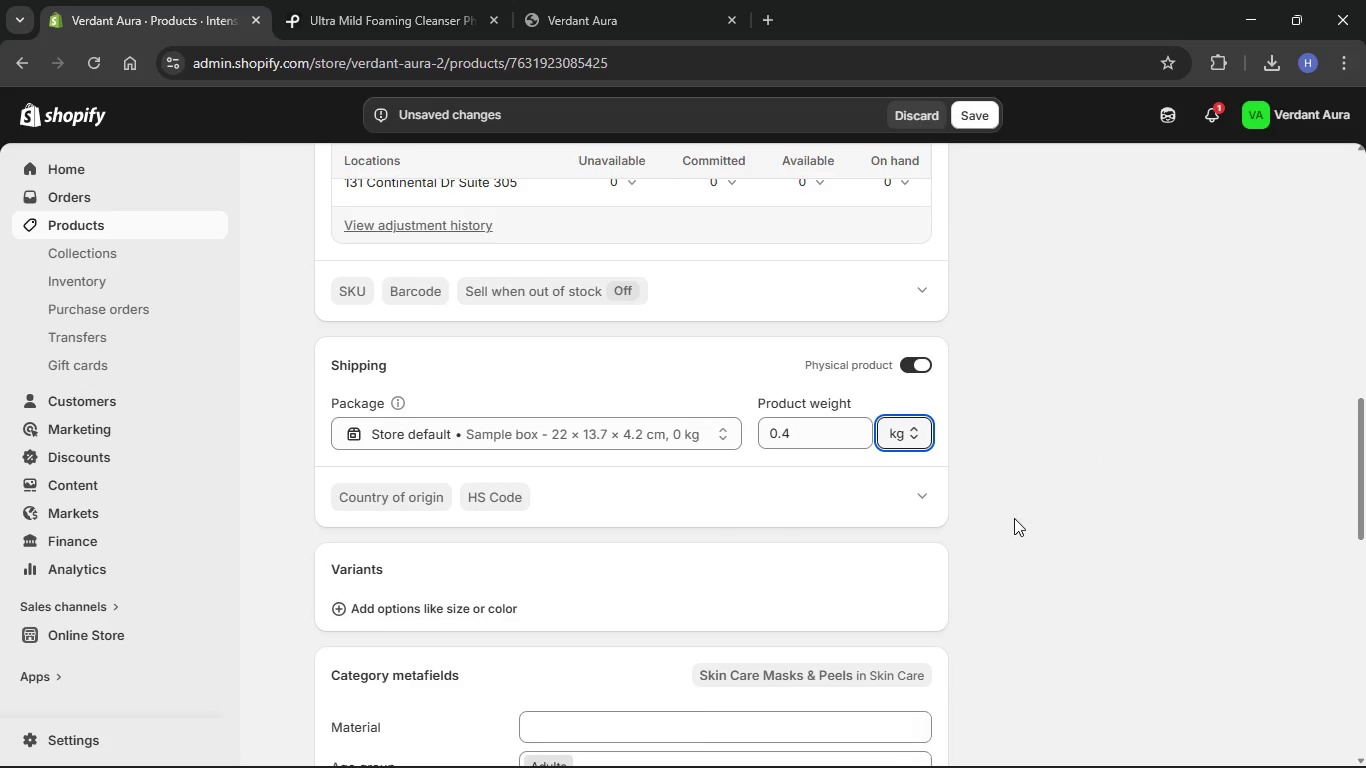 
scroll: coordinate [1014, 518], scroll_direction: down, amount: 2.0
 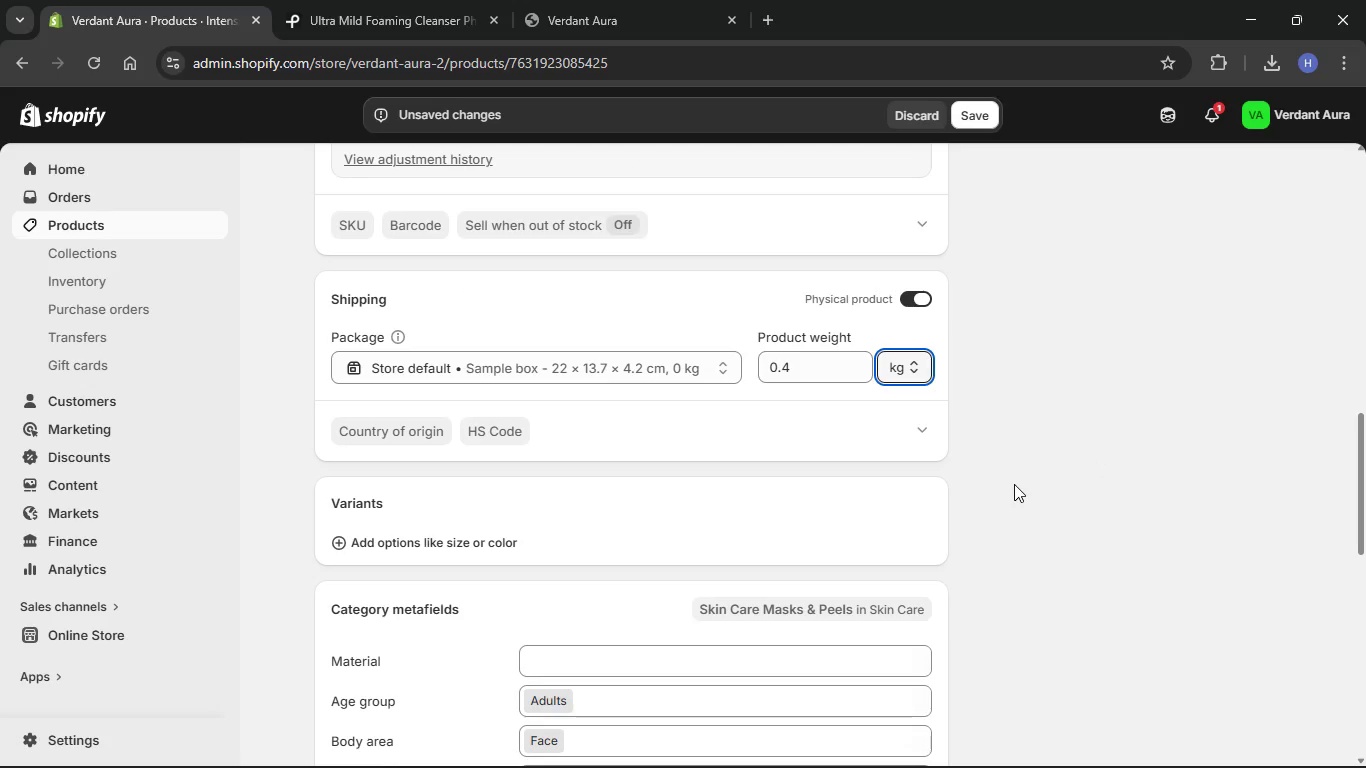 
scroll: coordinate [1014, 484], scroll_direction: up, amount: 4.0
 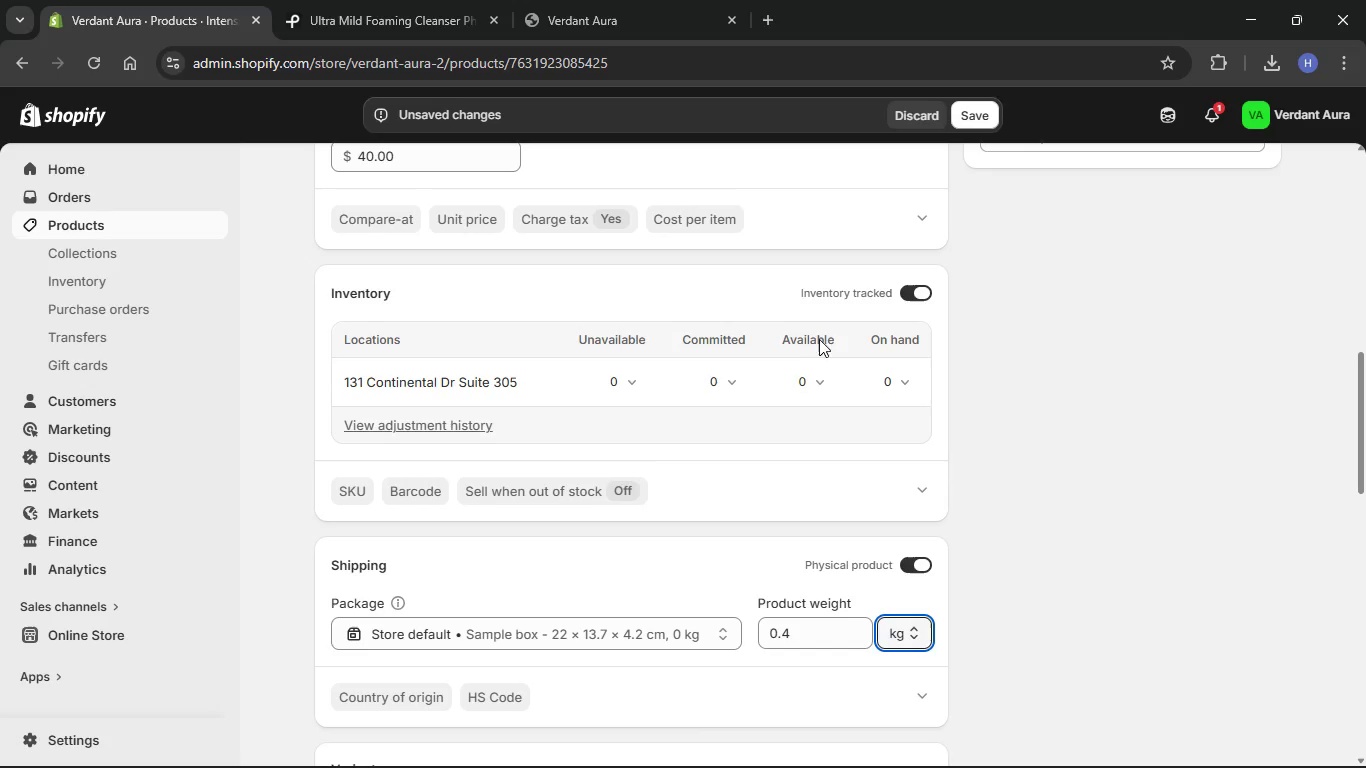 
left_click([799, 380])
 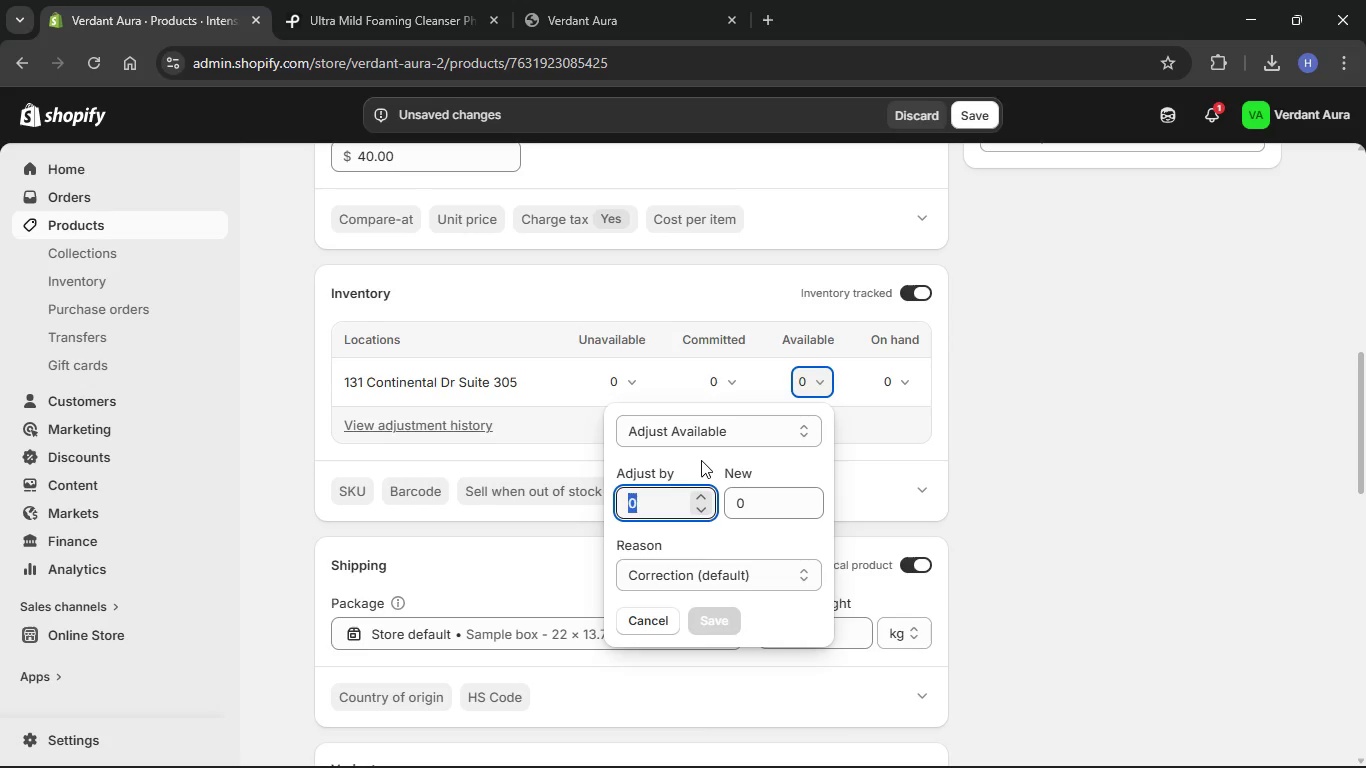 
key(Numpad1)
 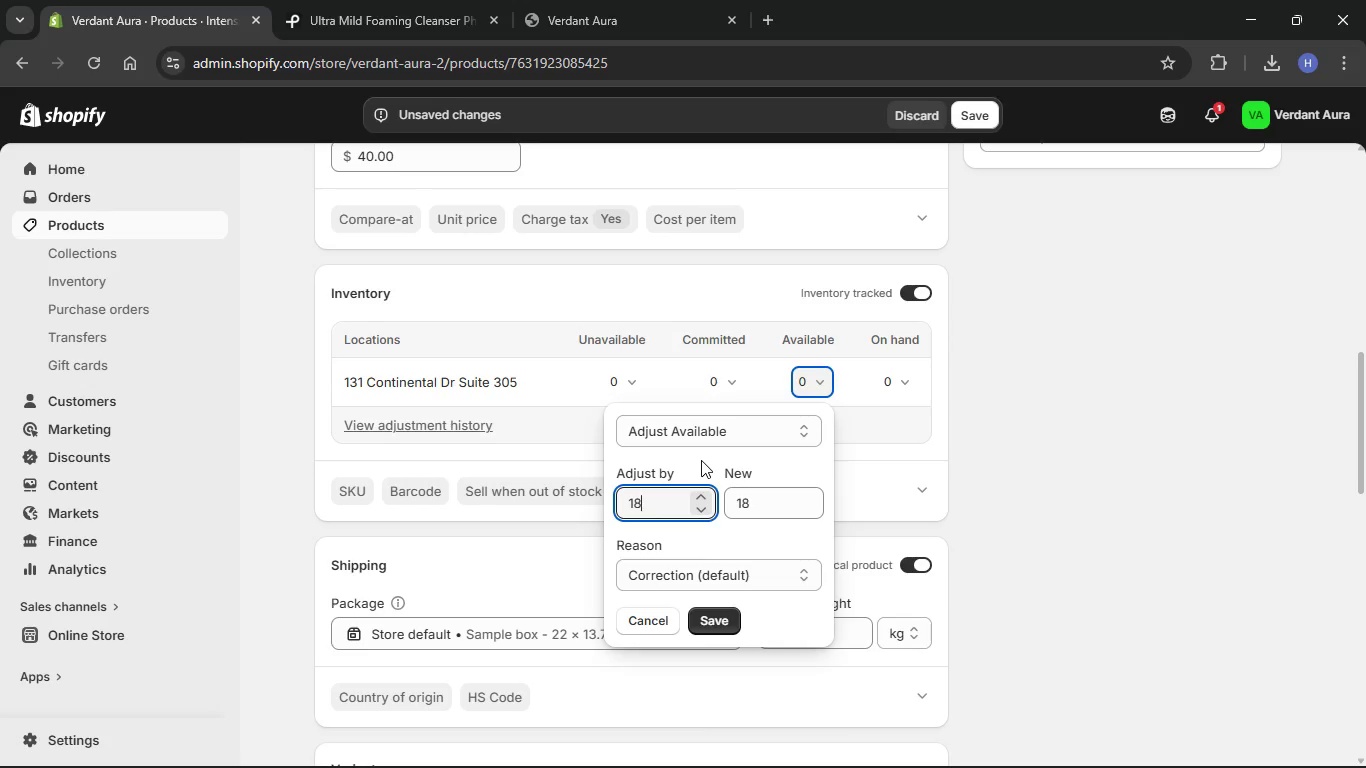 
key(Numpad8)
 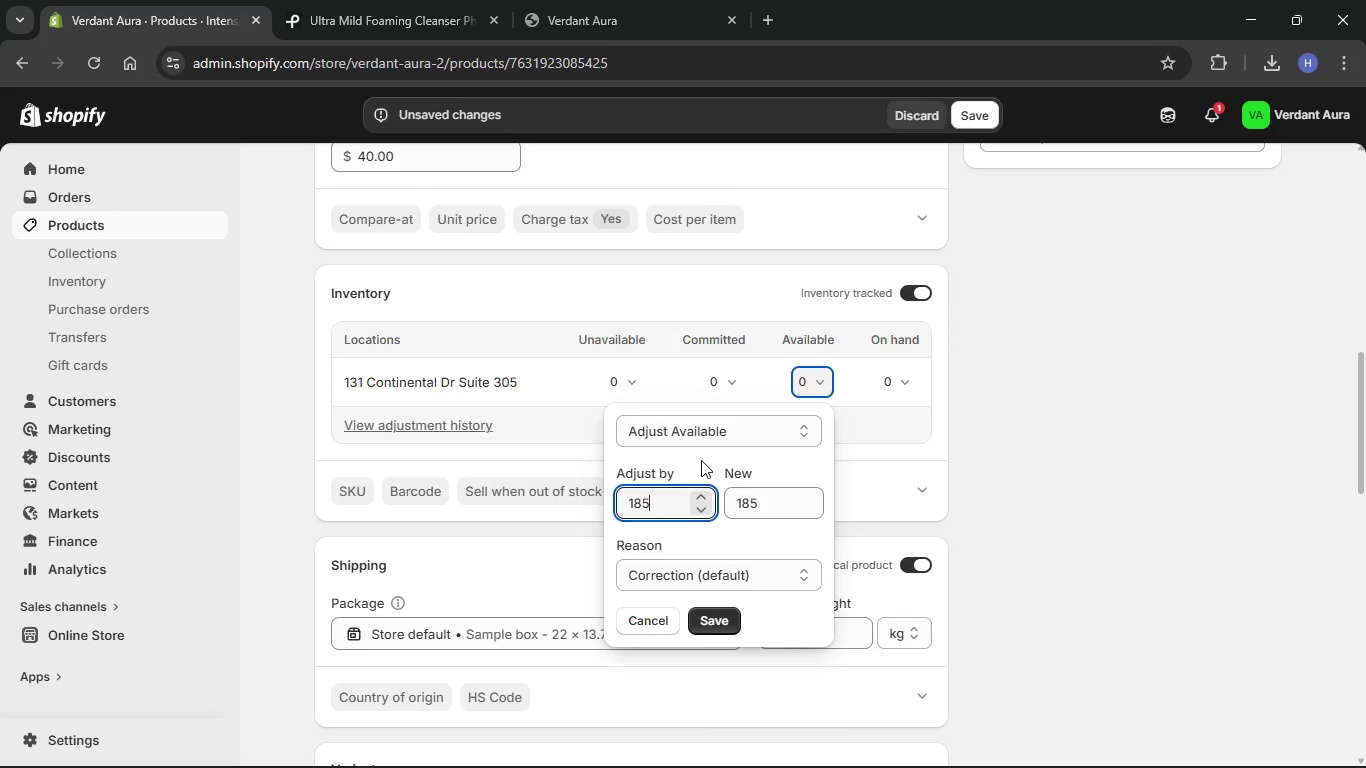 
key(Numpad5)
 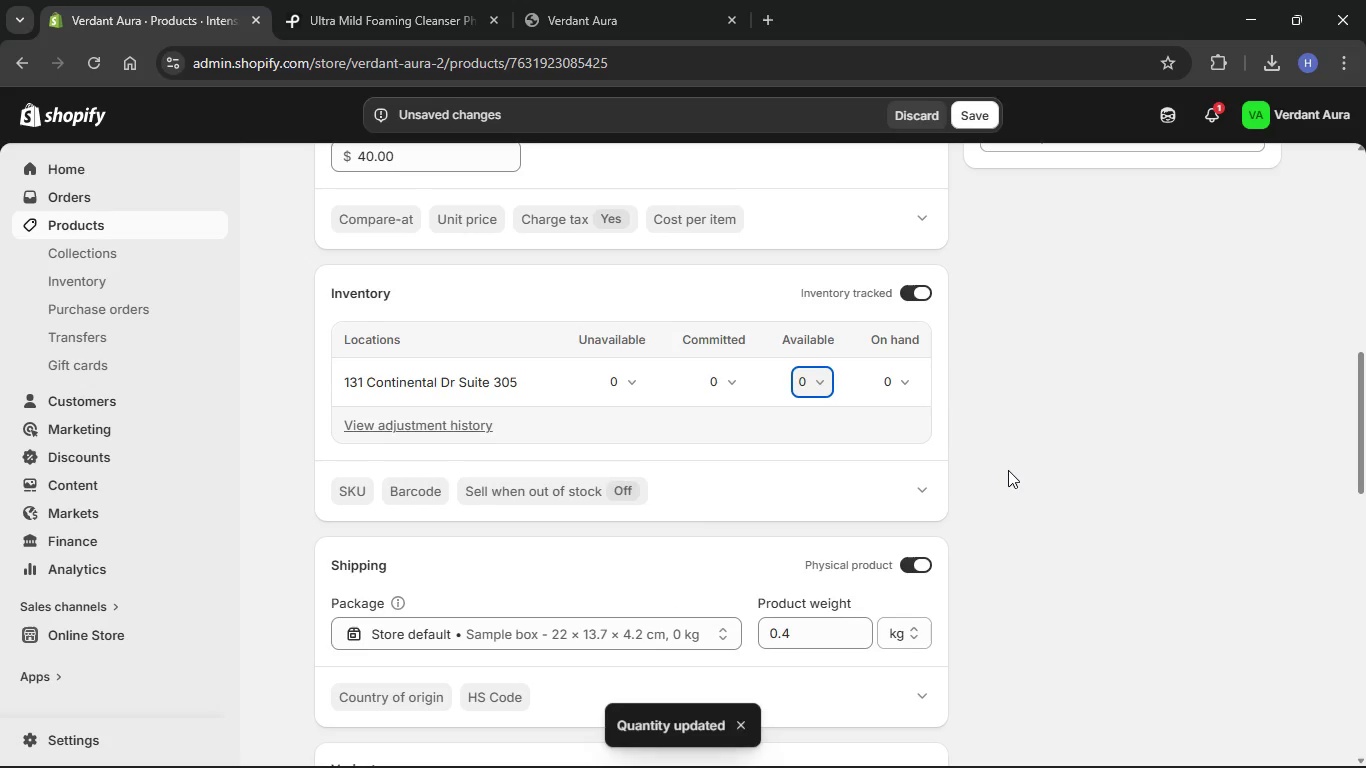 
left_click([1007, 454])
 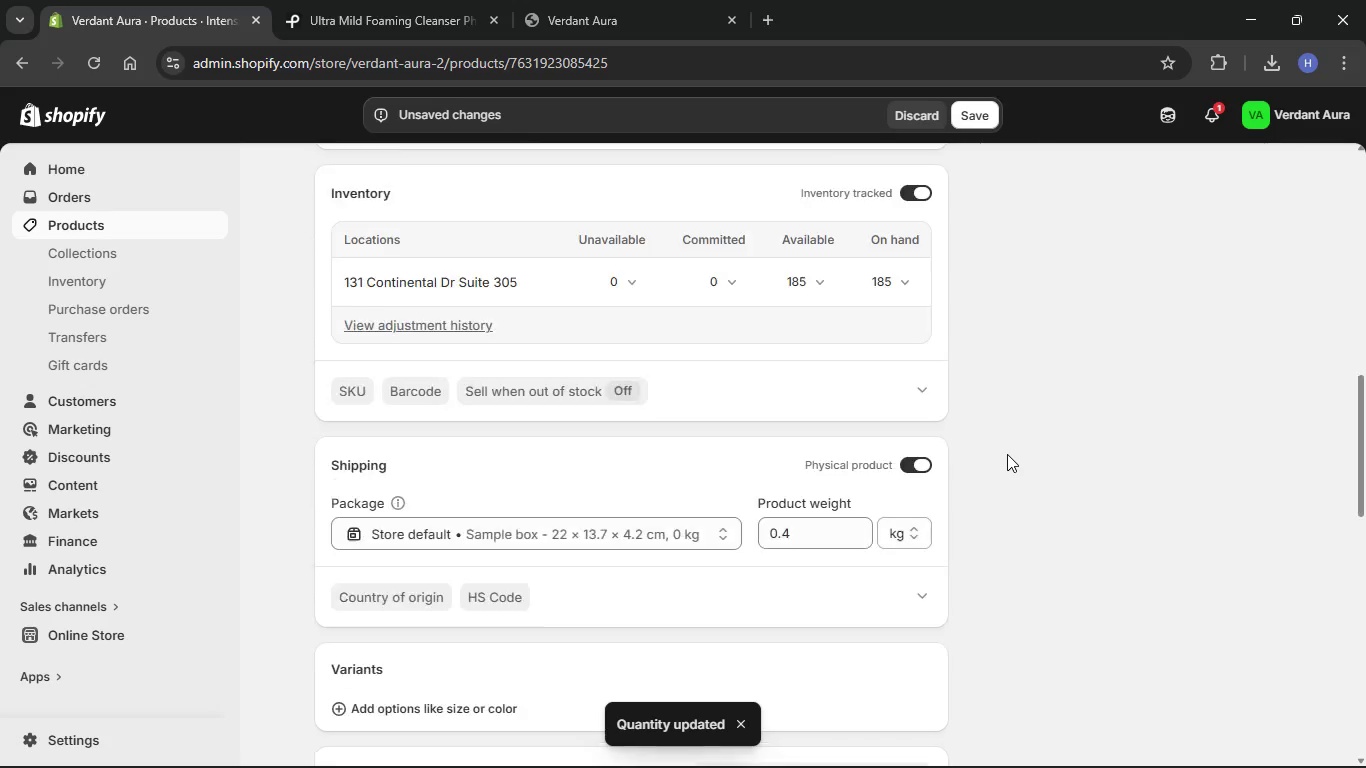 
scroll: coordinate [1007, 454], scroll_direction: down, amount: 13.0
 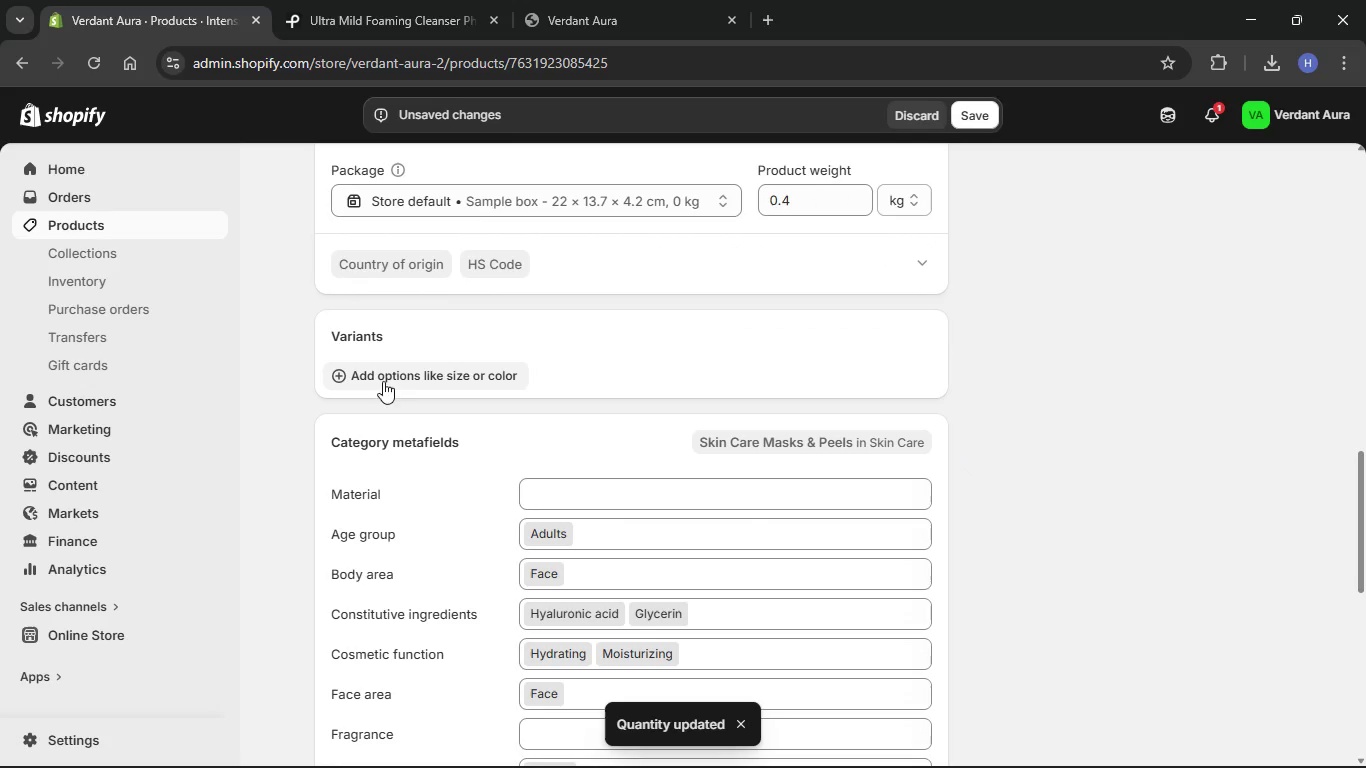 
left_click([411, 377])
 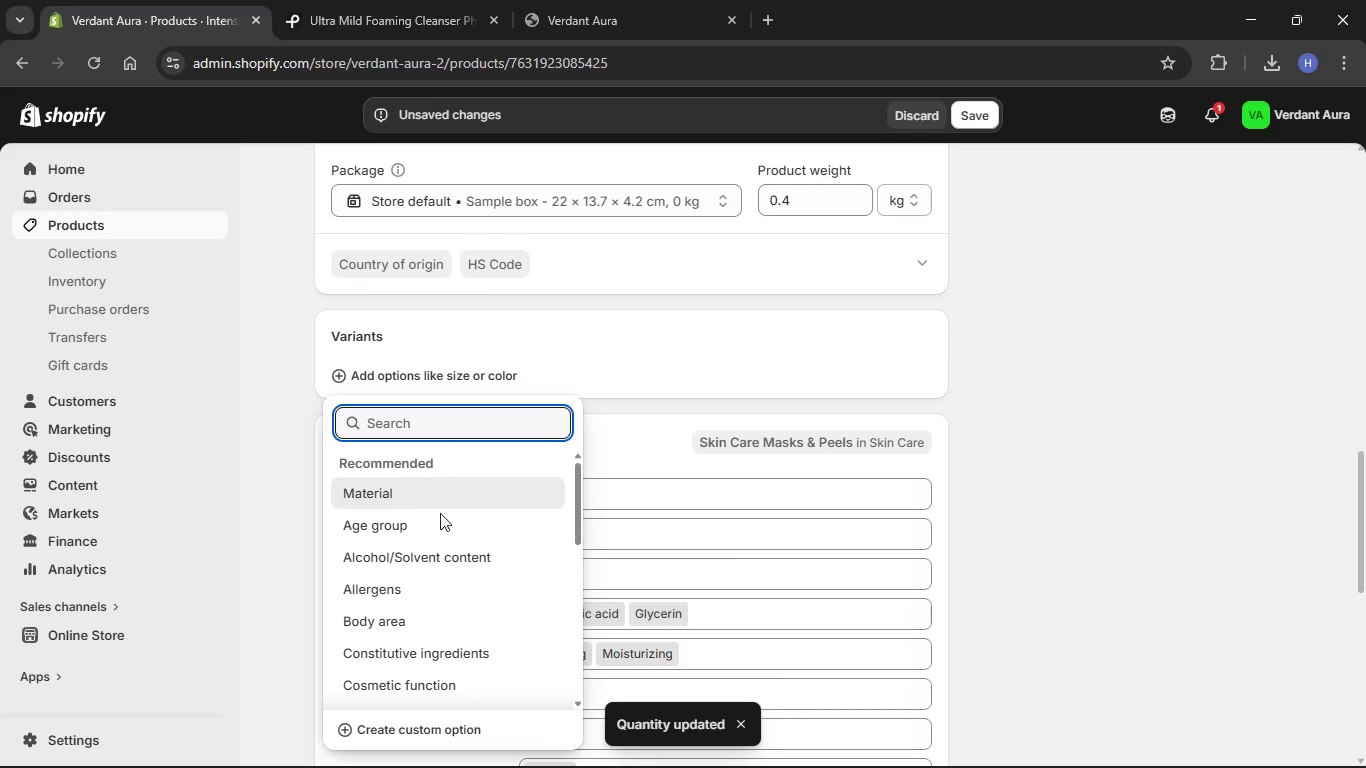 
scroll: coordinate [428, 511], scroll_direction: down, amount: 18.0
 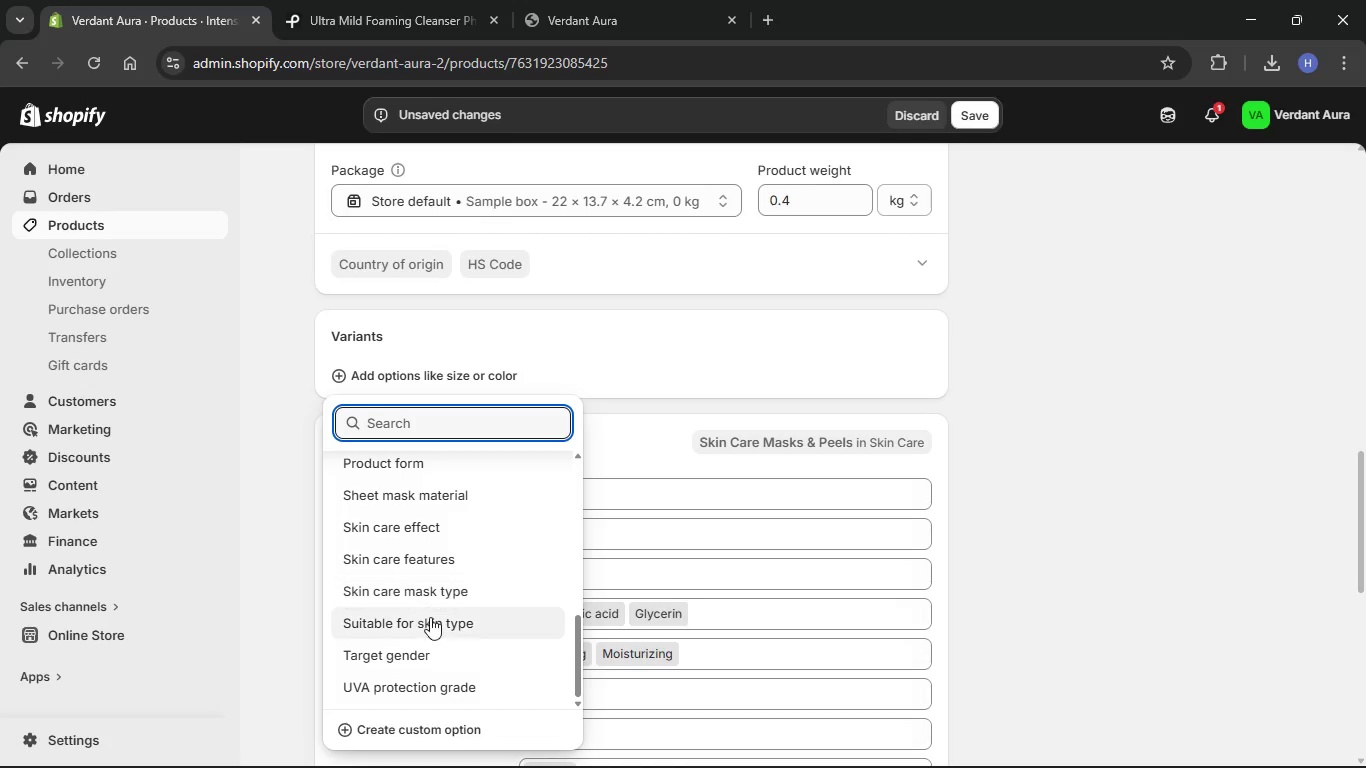 
left_click([430, 617])
 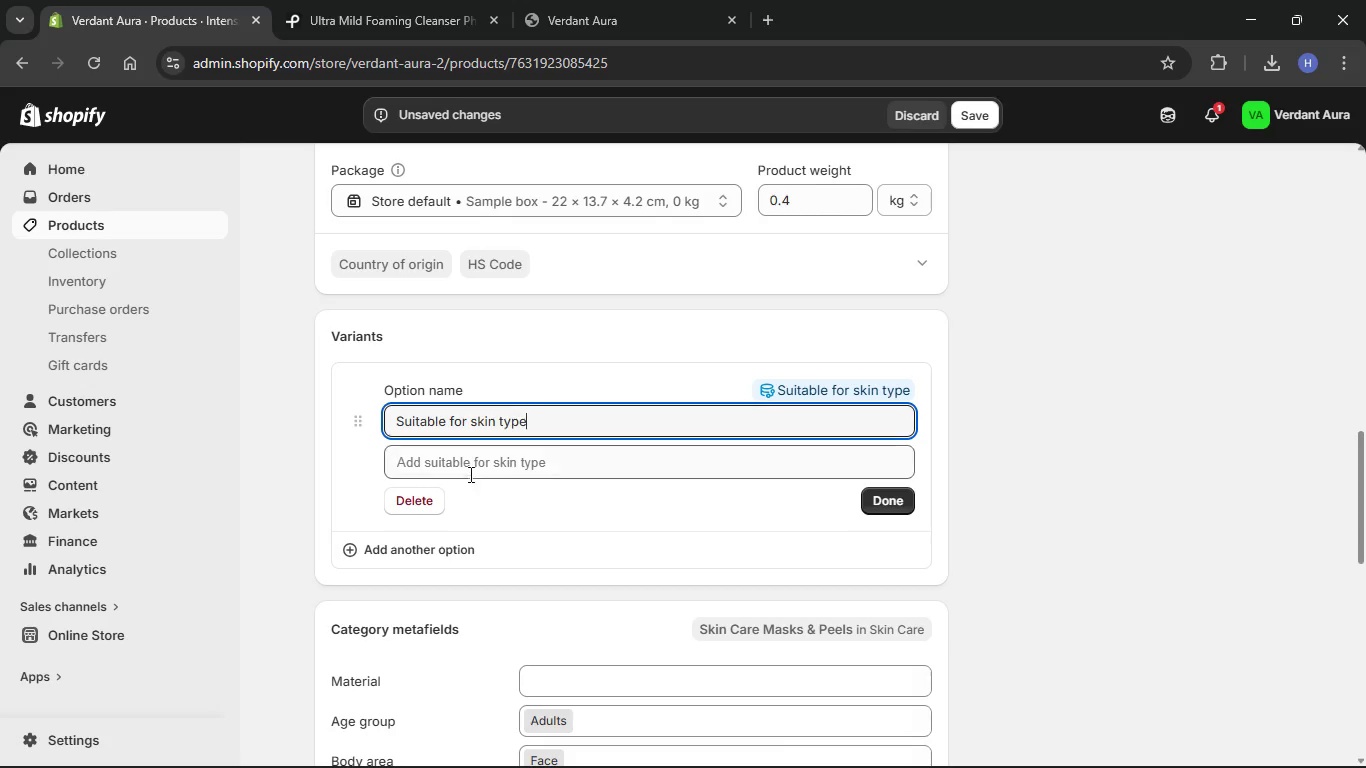 
left_click([472, 461])
 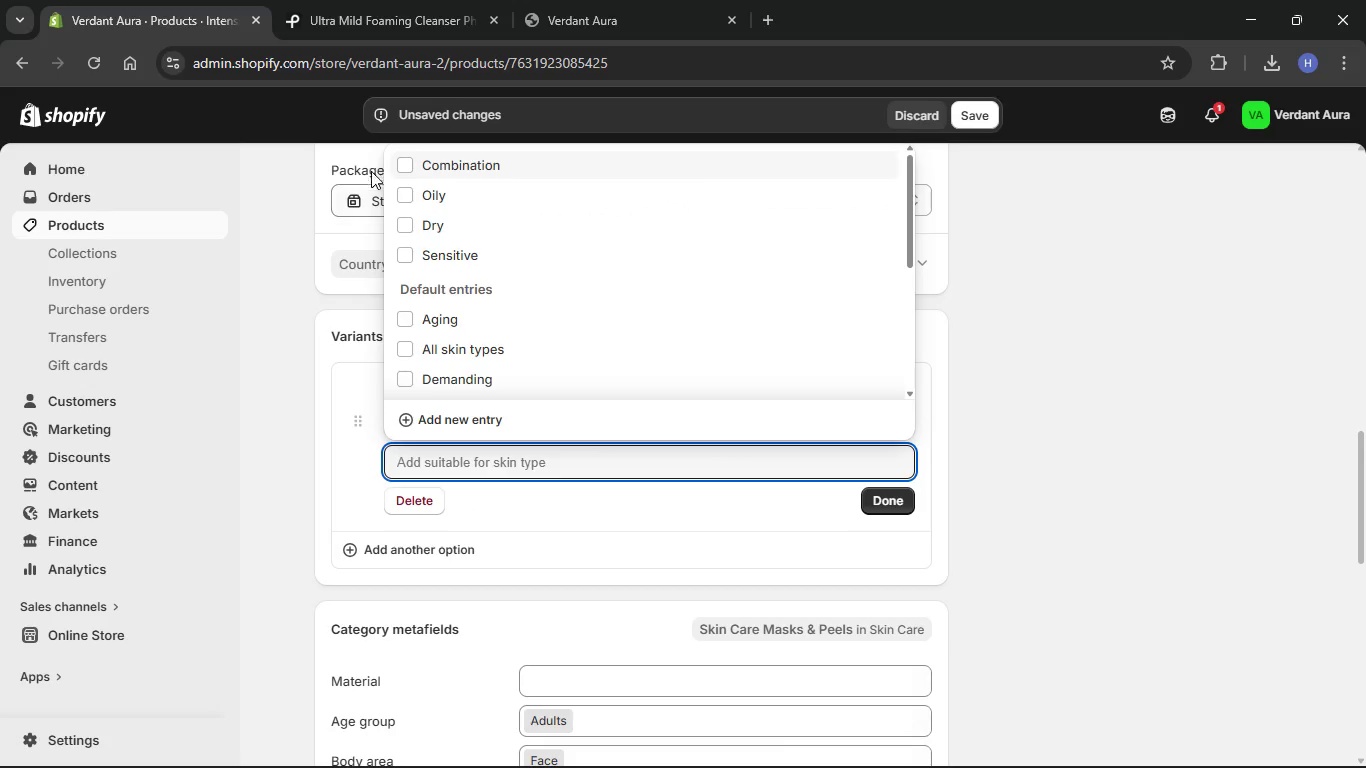 
left_click([399, 195])
 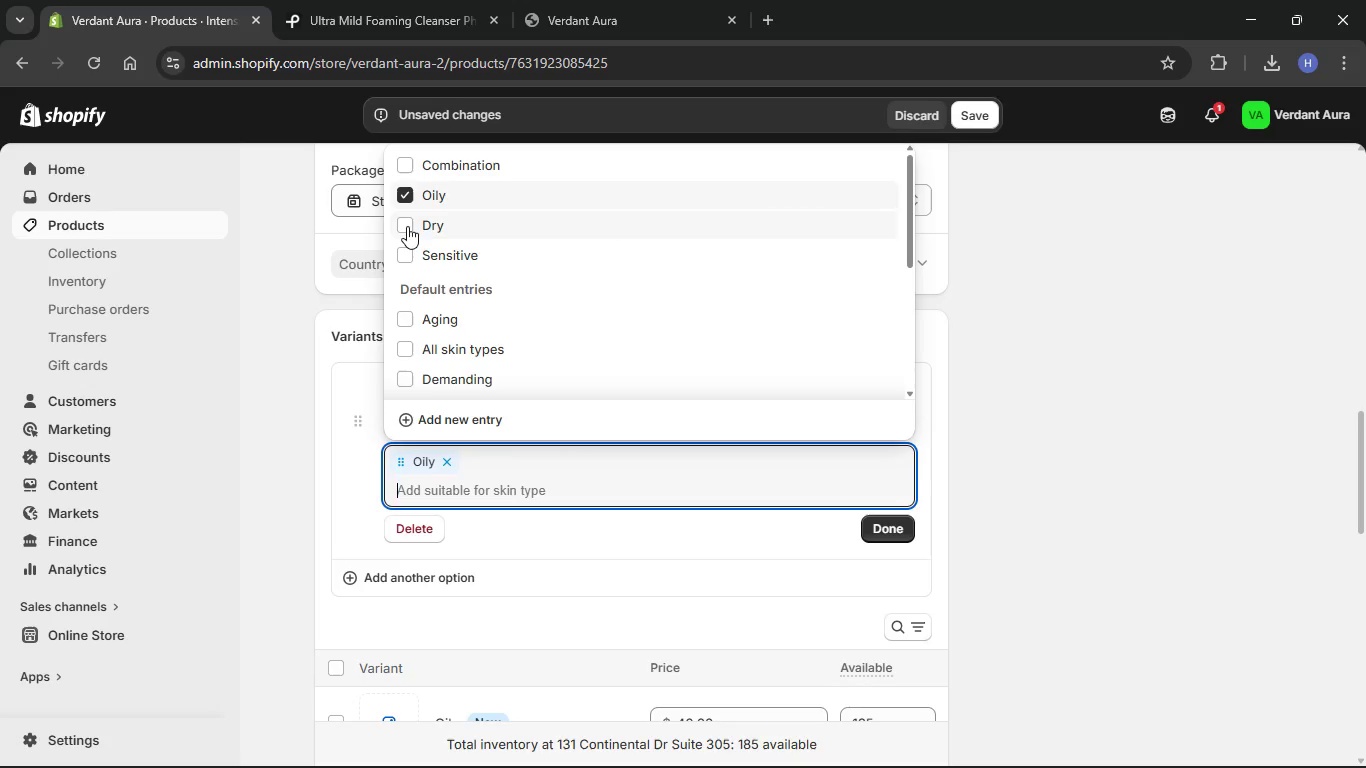 
left_click([402, 226])
 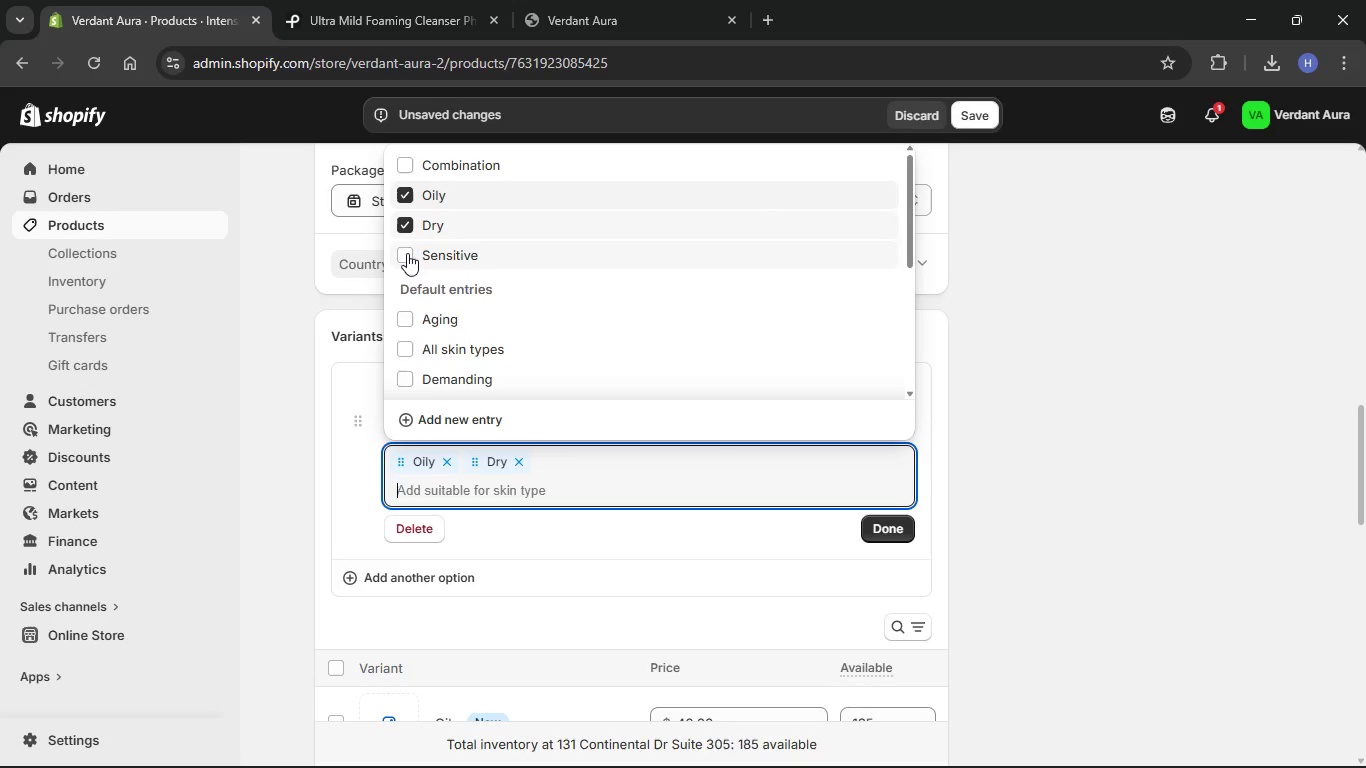 
left_click([407, 255])
 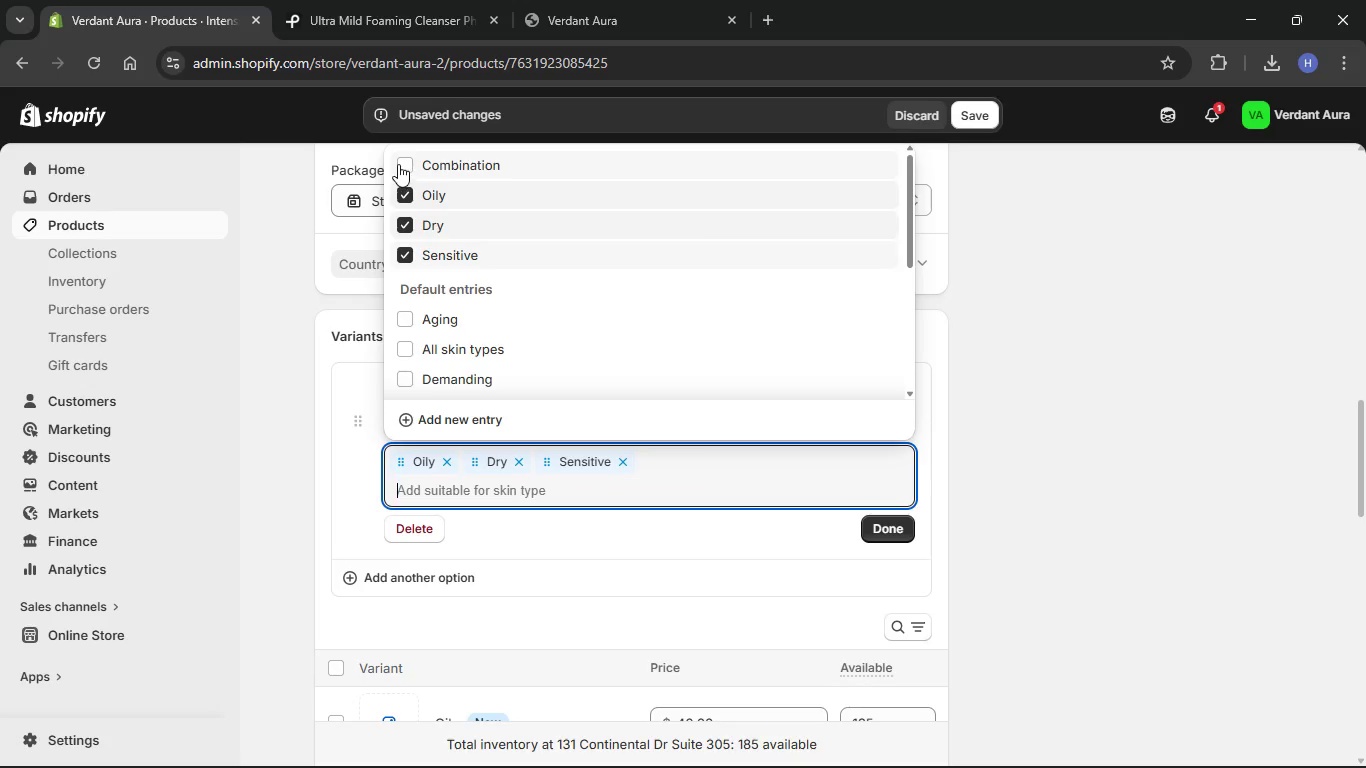 
left_click([398, 164])
 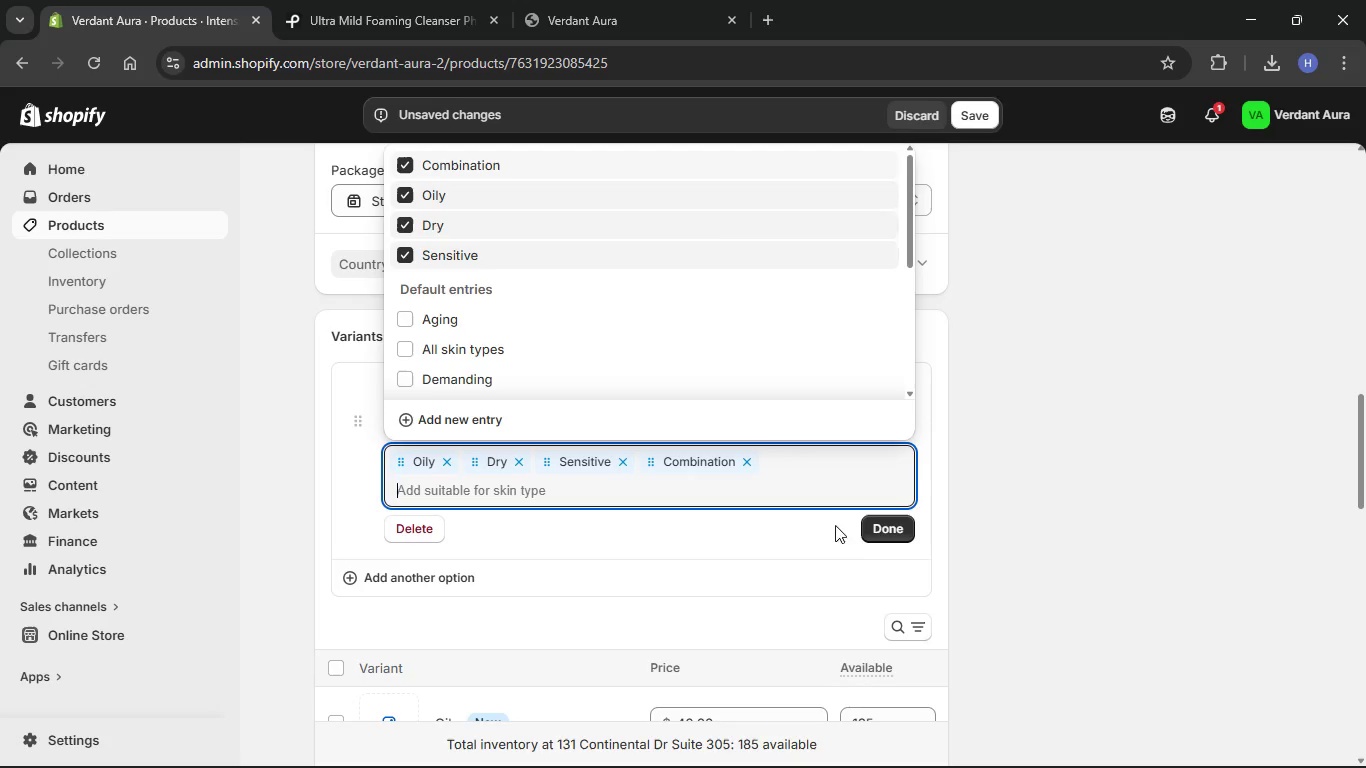 
left_click([861, 530])
 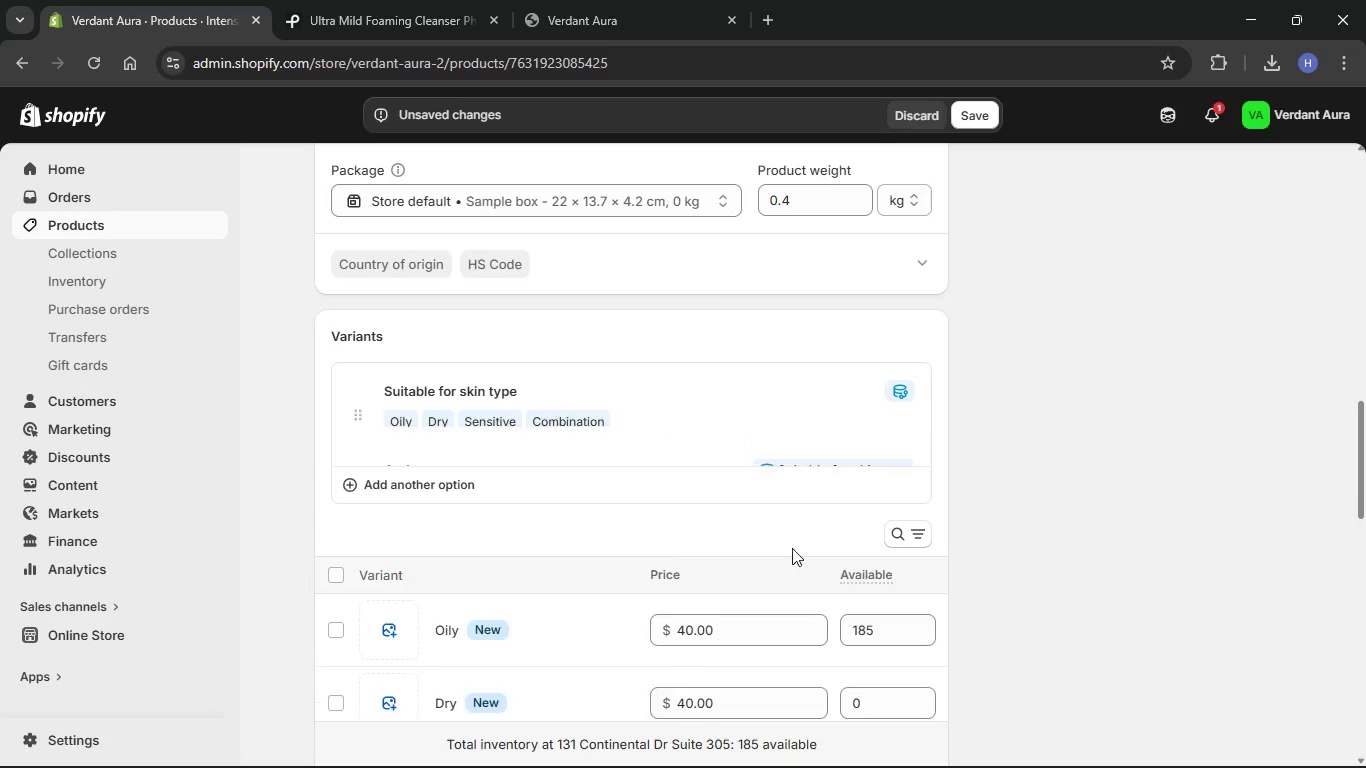 
scroll: coordinate [775, 542], scroll_direction: down, amount: 9.0
 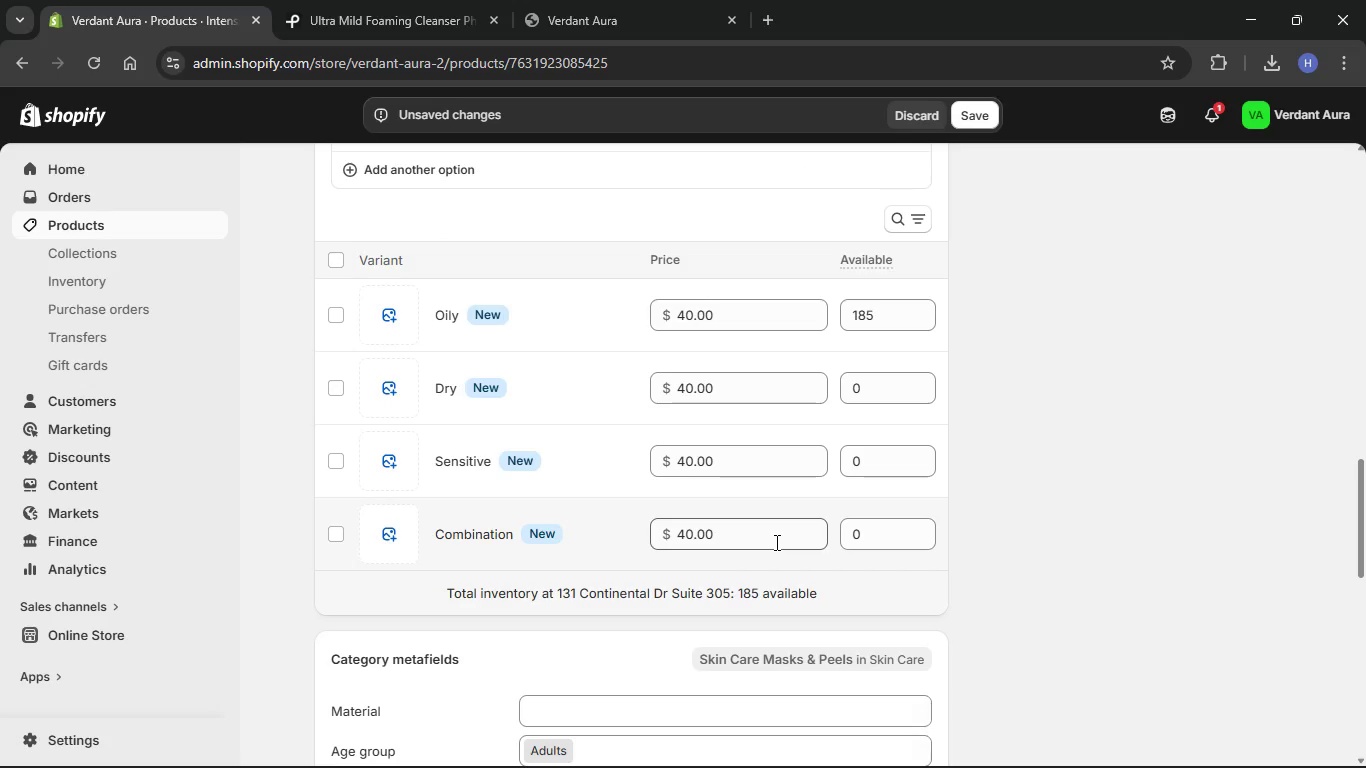 
wait(8.24)
 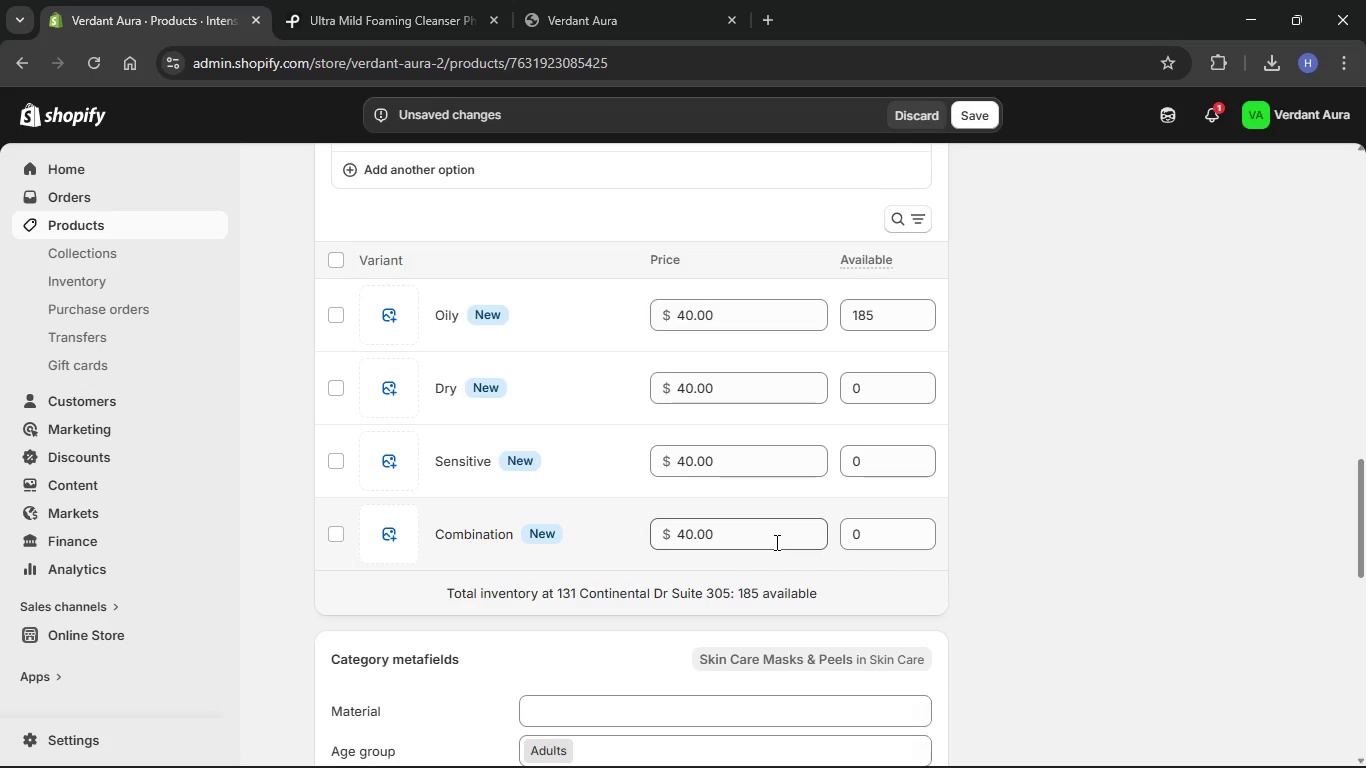 
left_click([375, 325])
 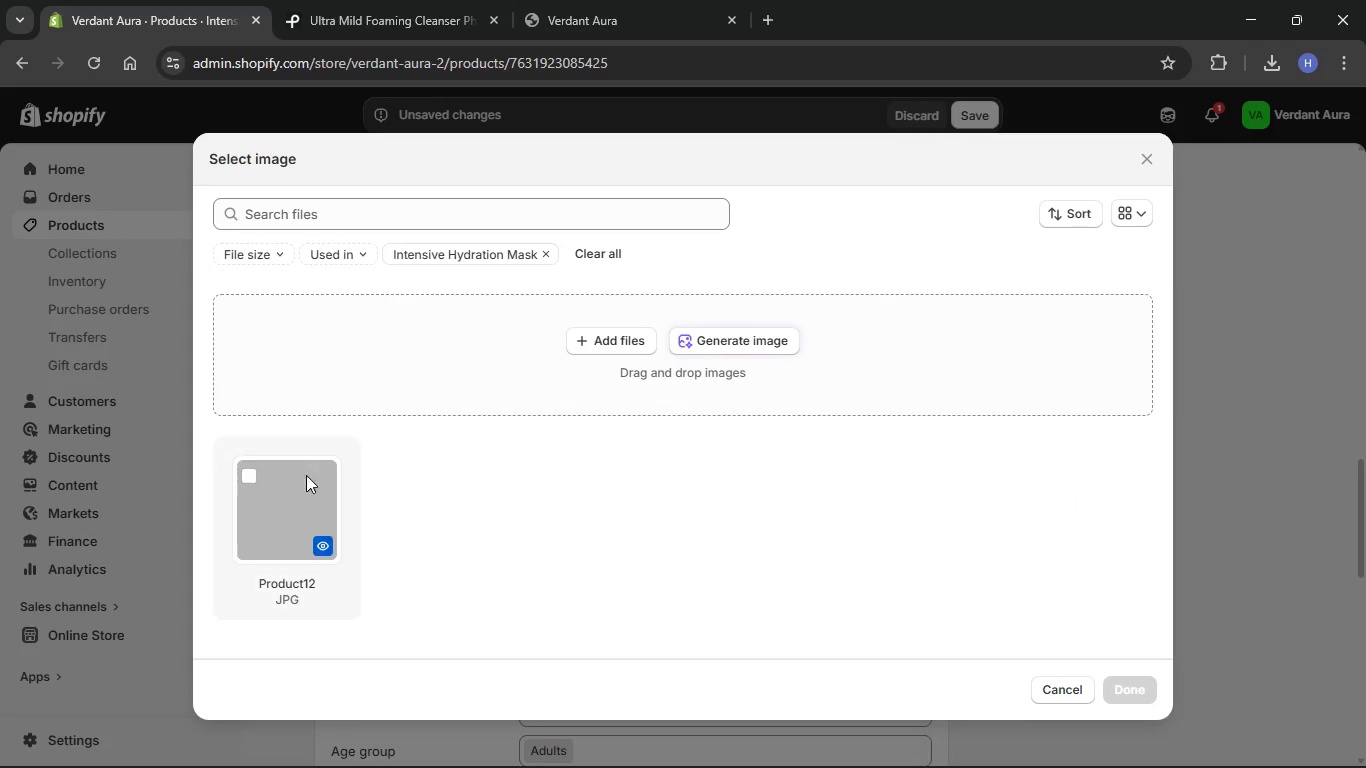 
left_click([287, 509])
 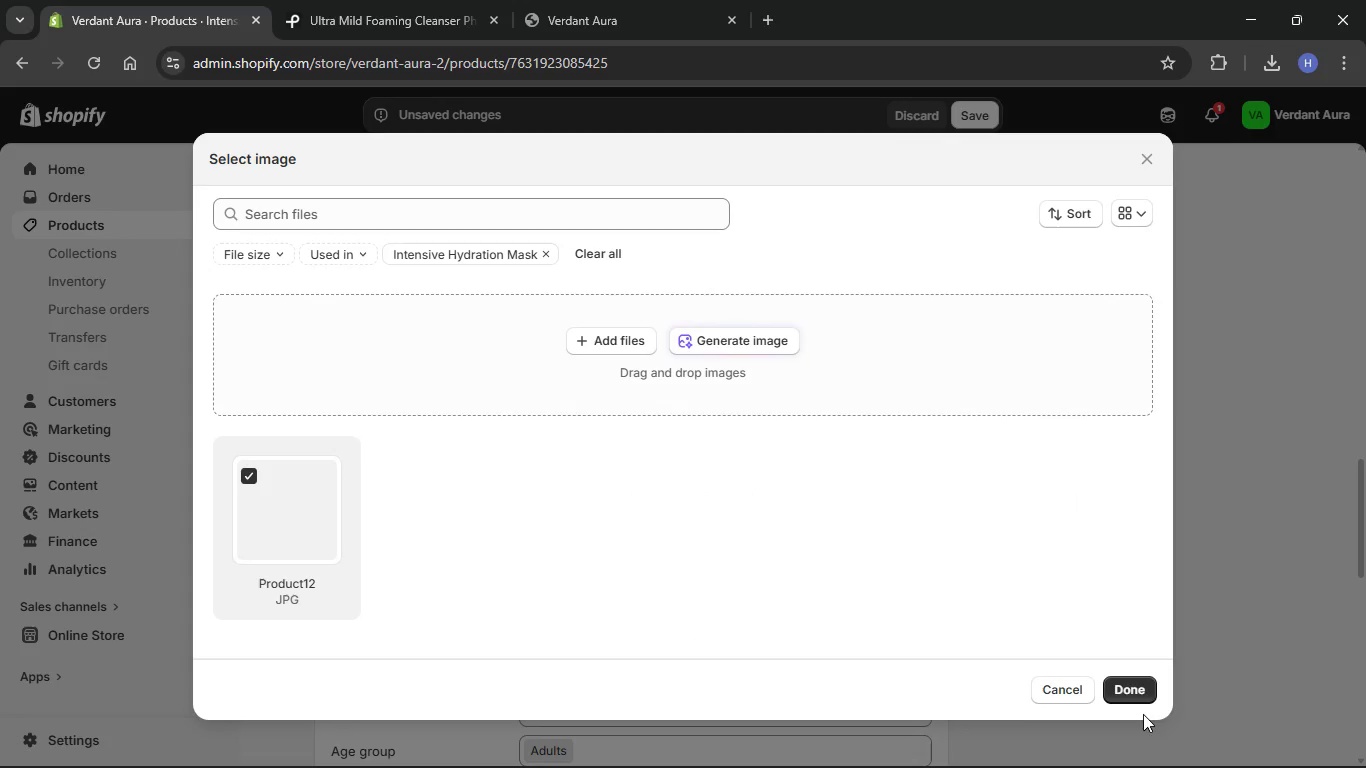 
left_click([1128, 690])
 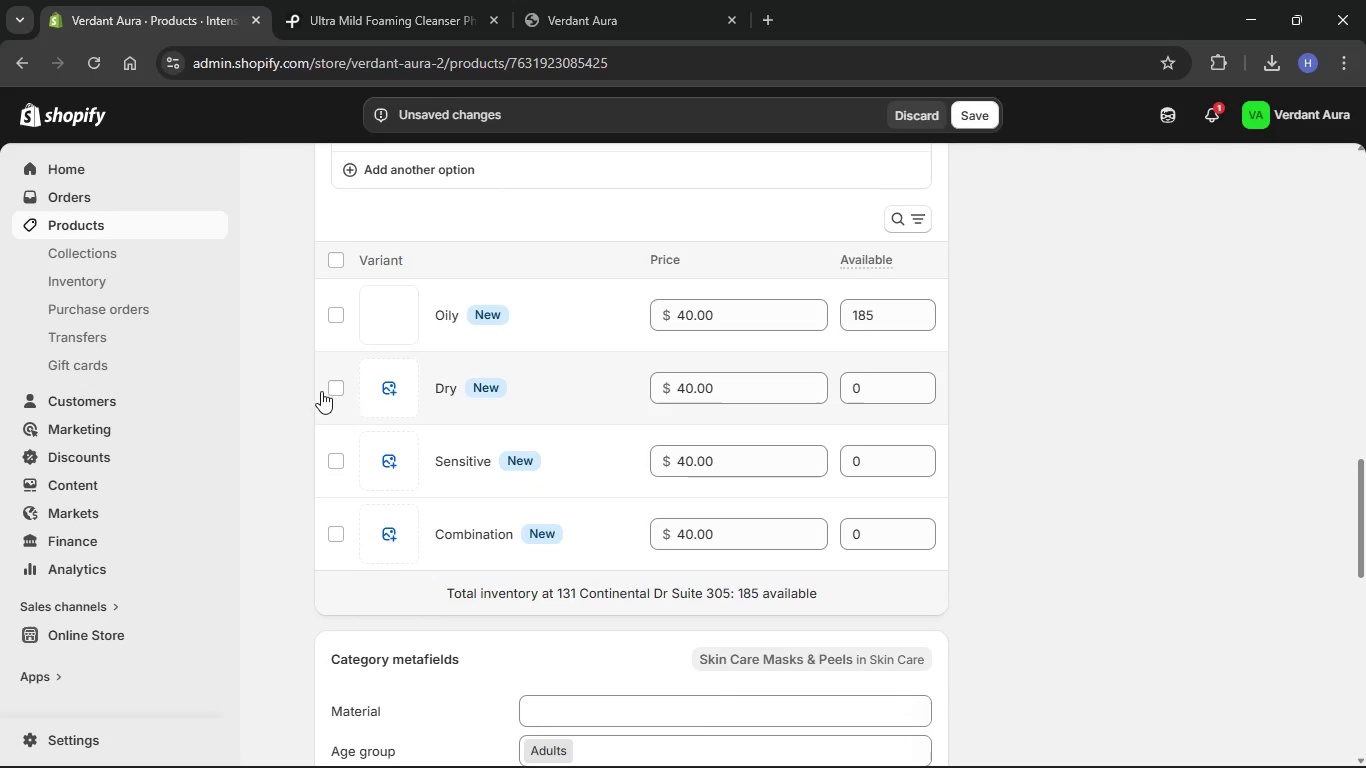 
left_click([392, 391])
 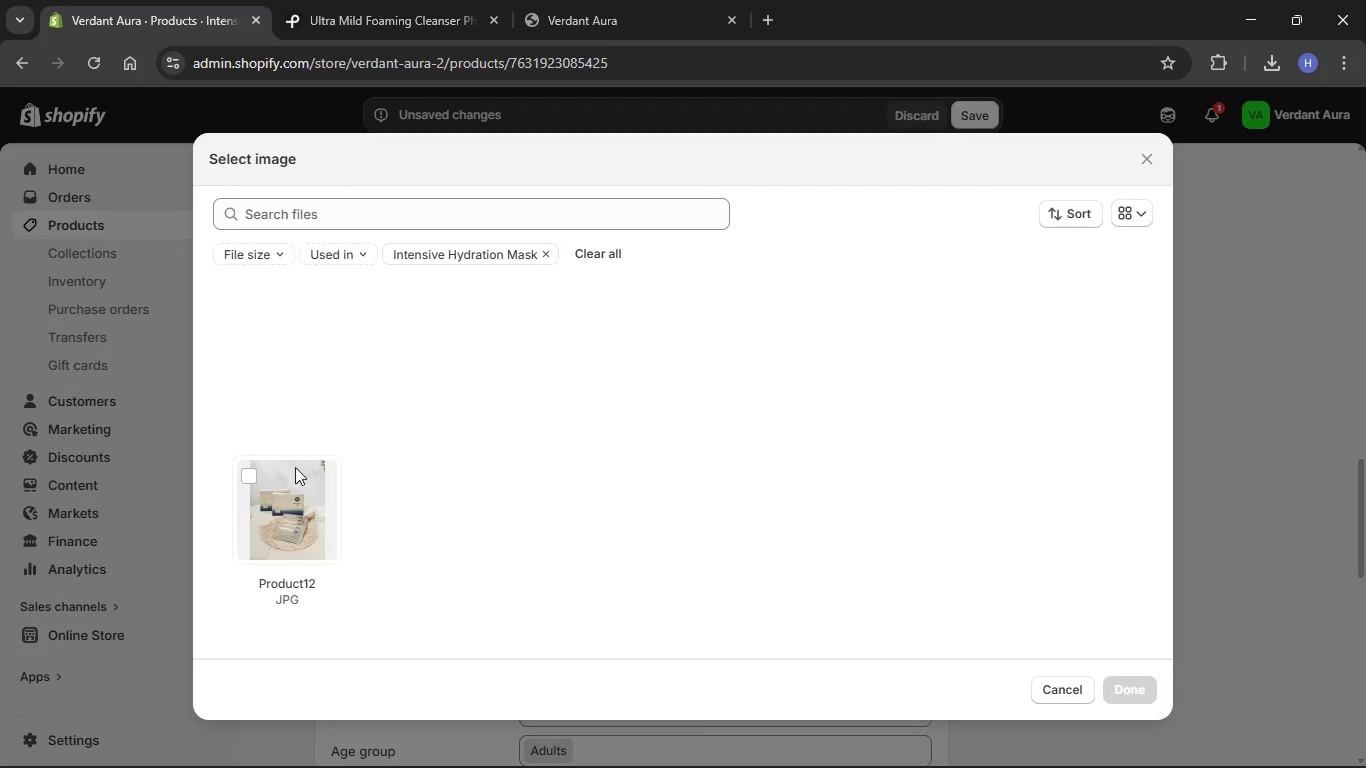 
left_click([295, 467])
 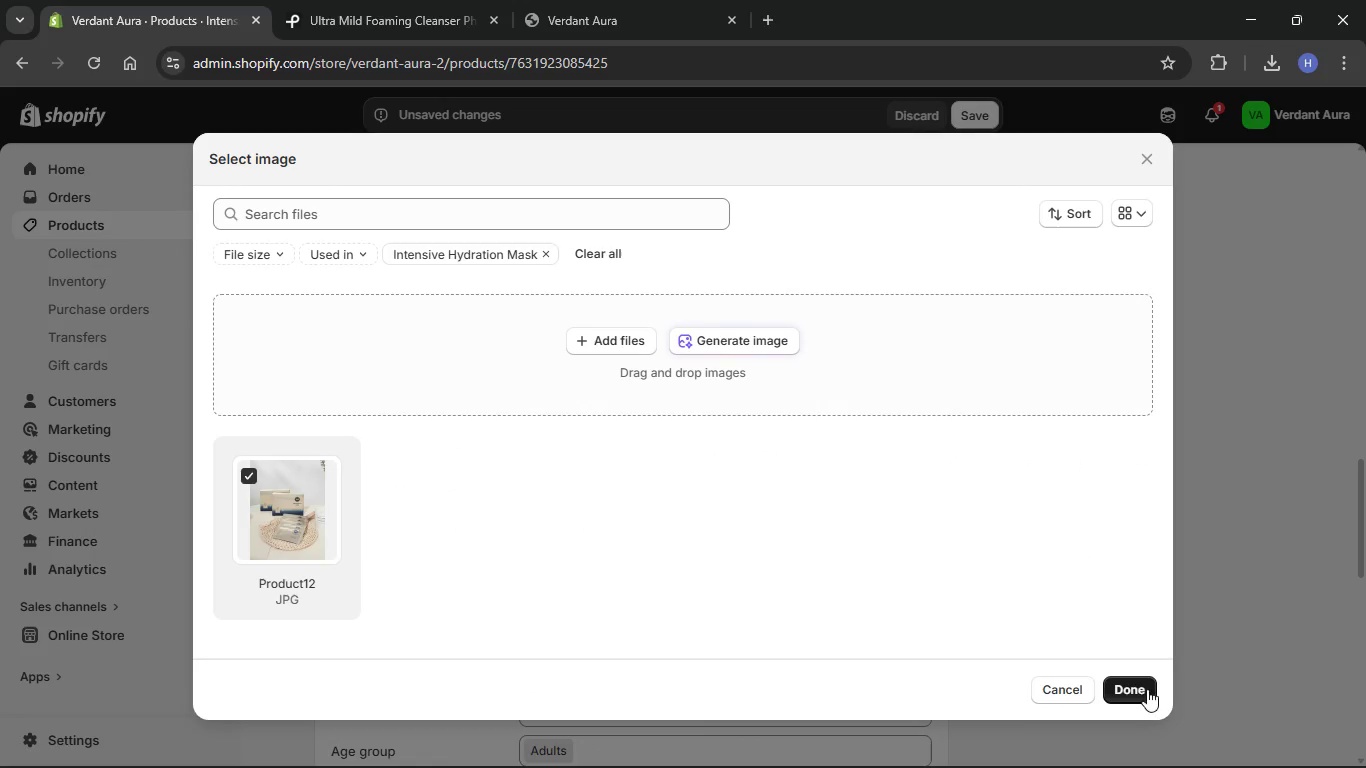 
left_click([1141, 694])
 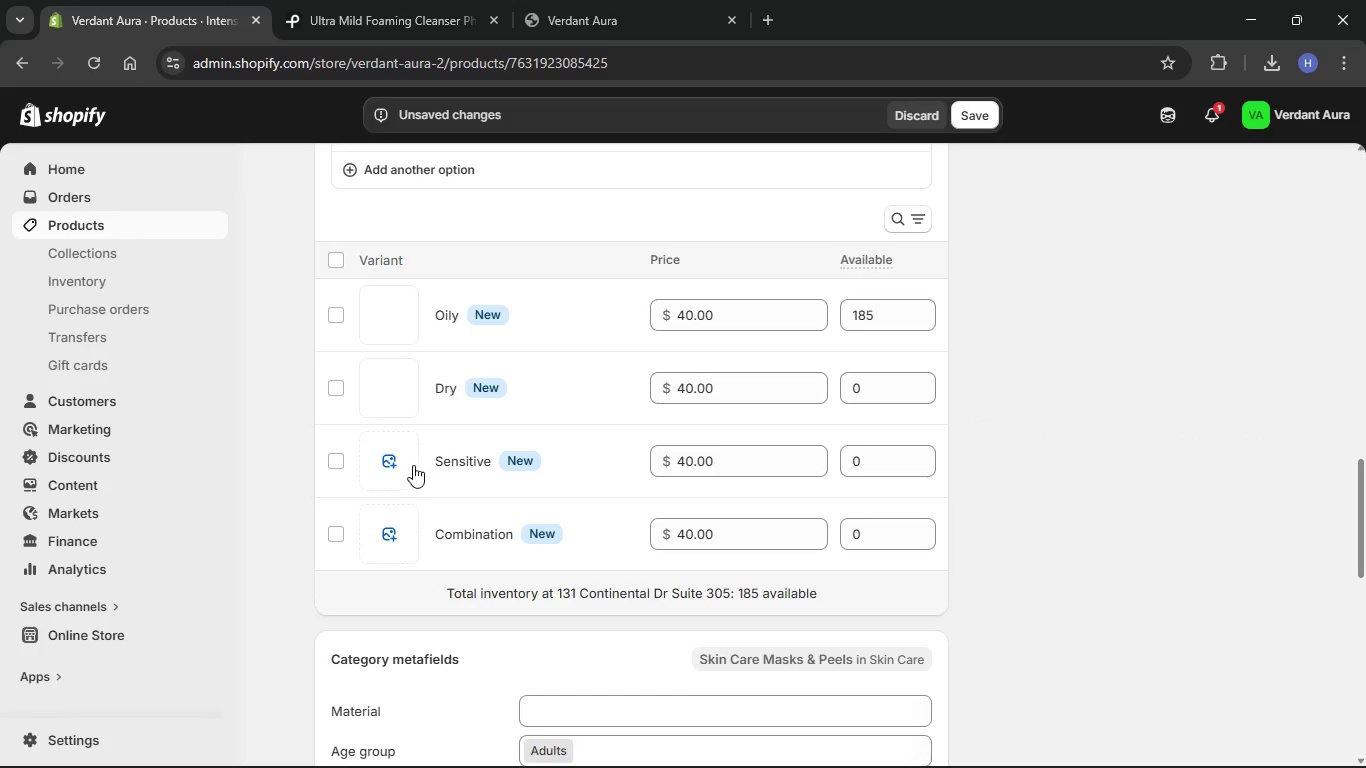 
left_click([390, 463])
 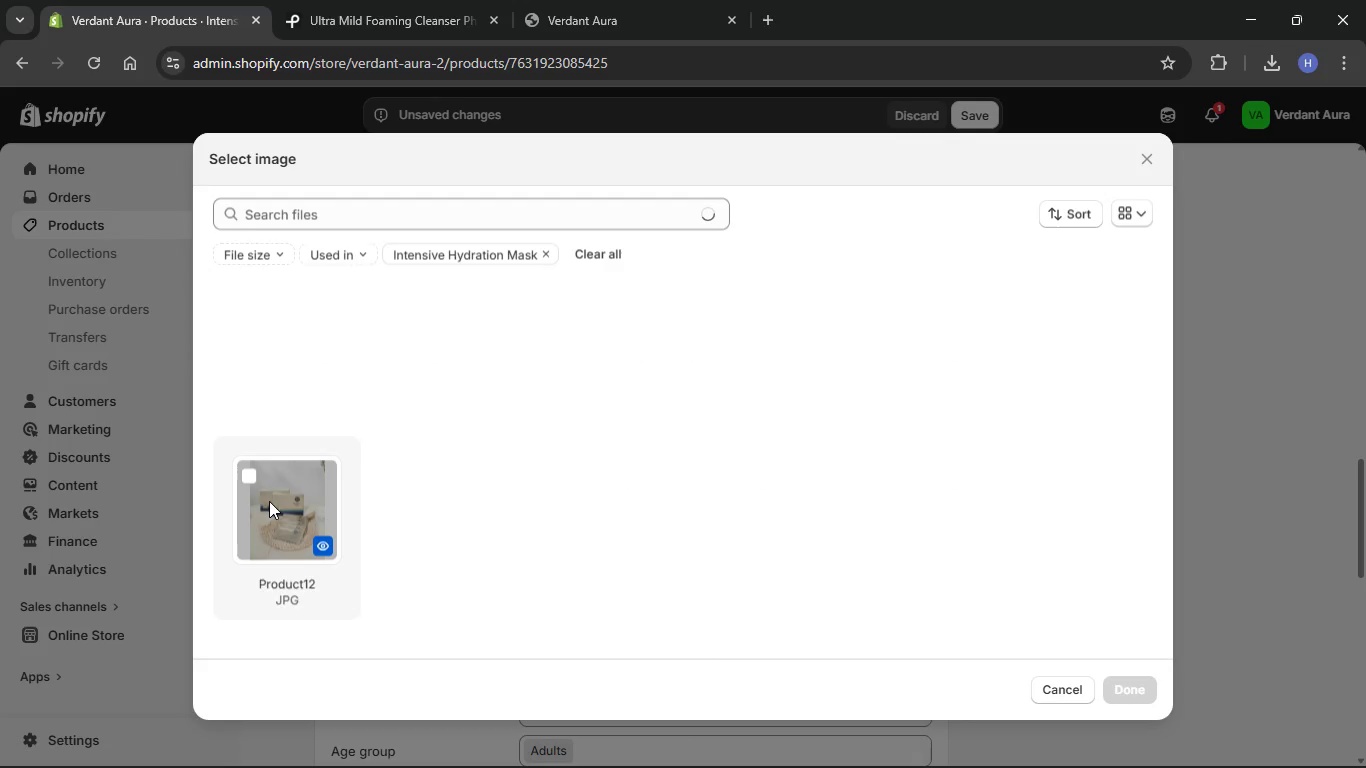 
left_click([268, 501])
 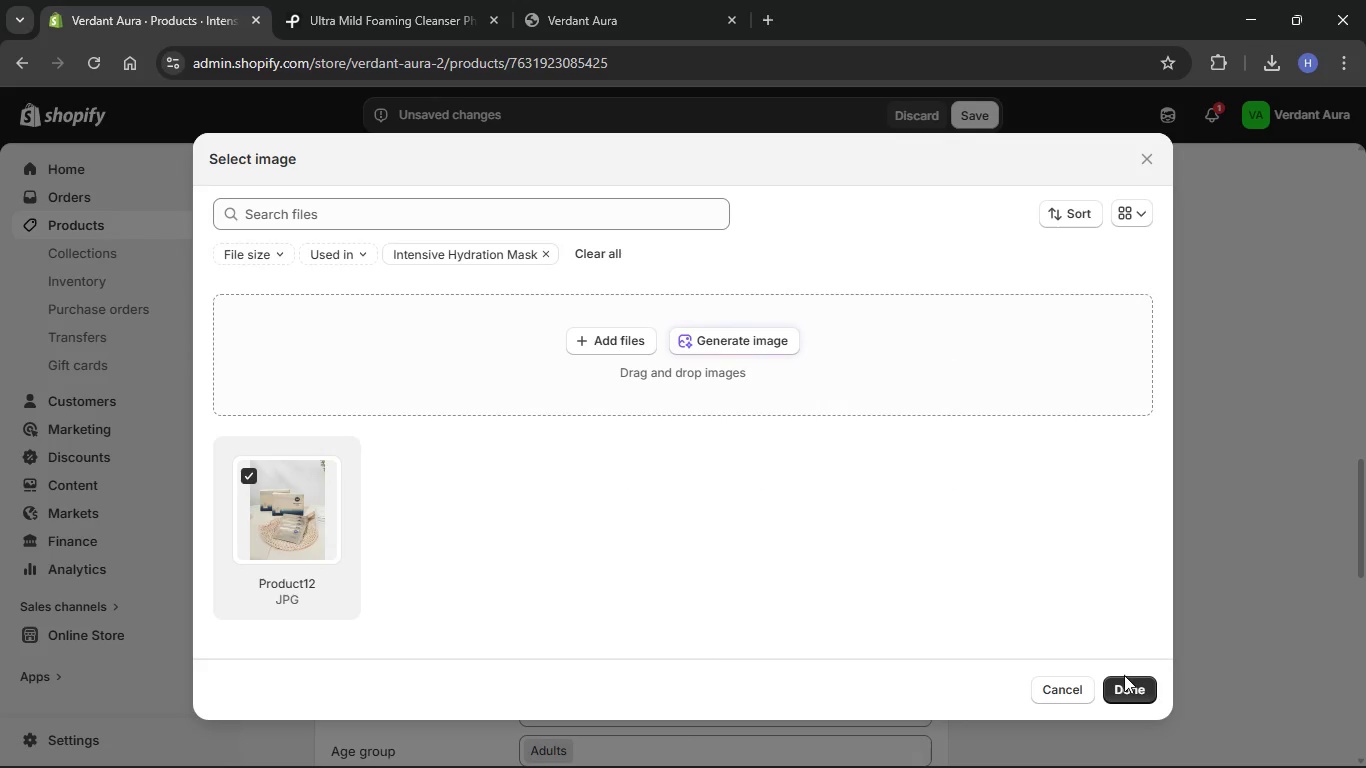 
double_click([1139, 692])
 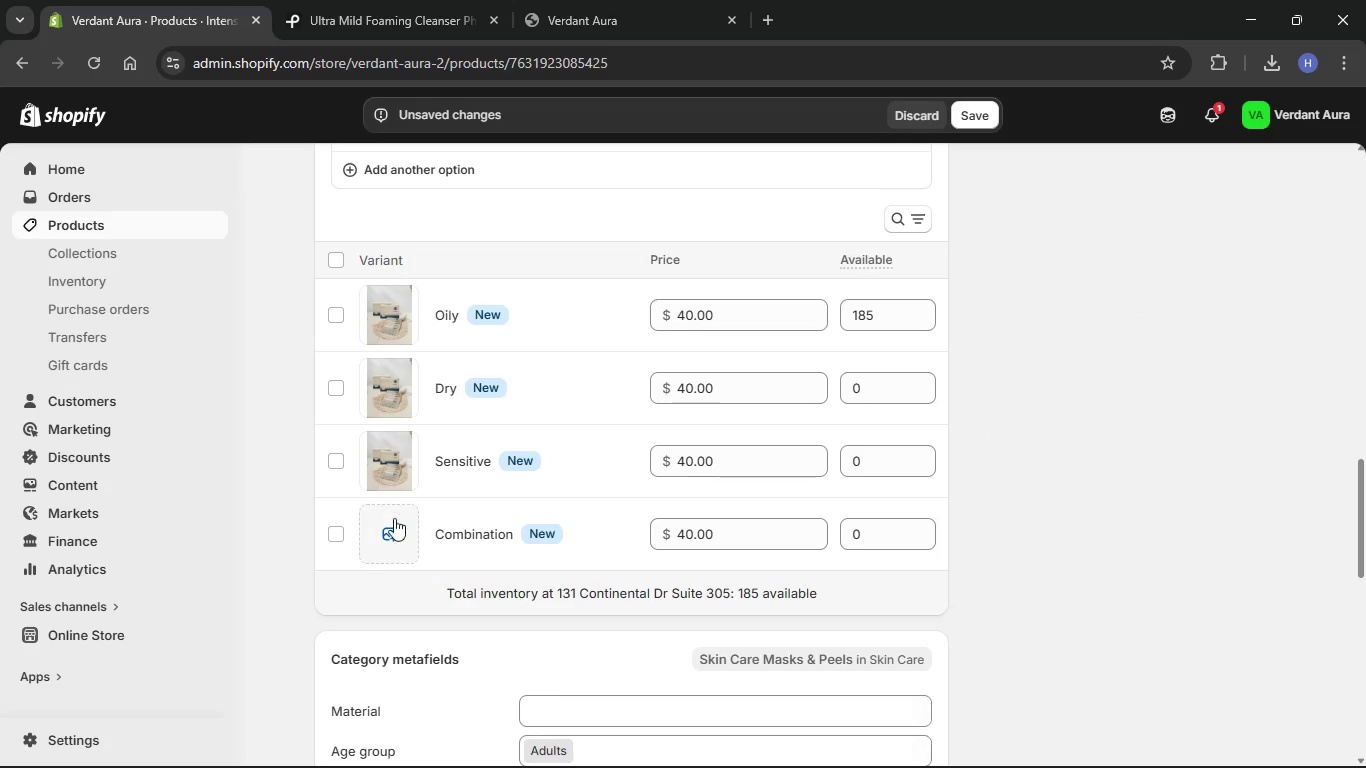 
left_click([384, 527])
 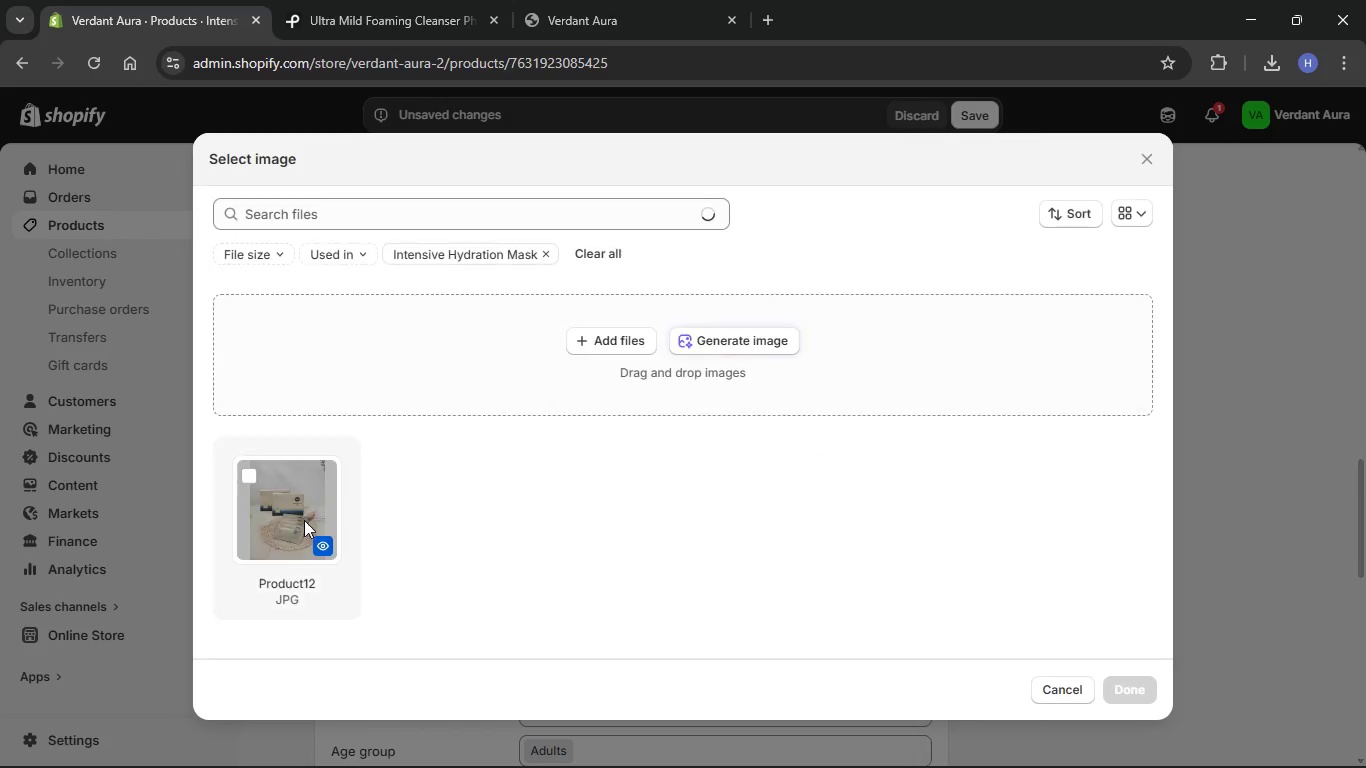 
left_click([297, 517])
 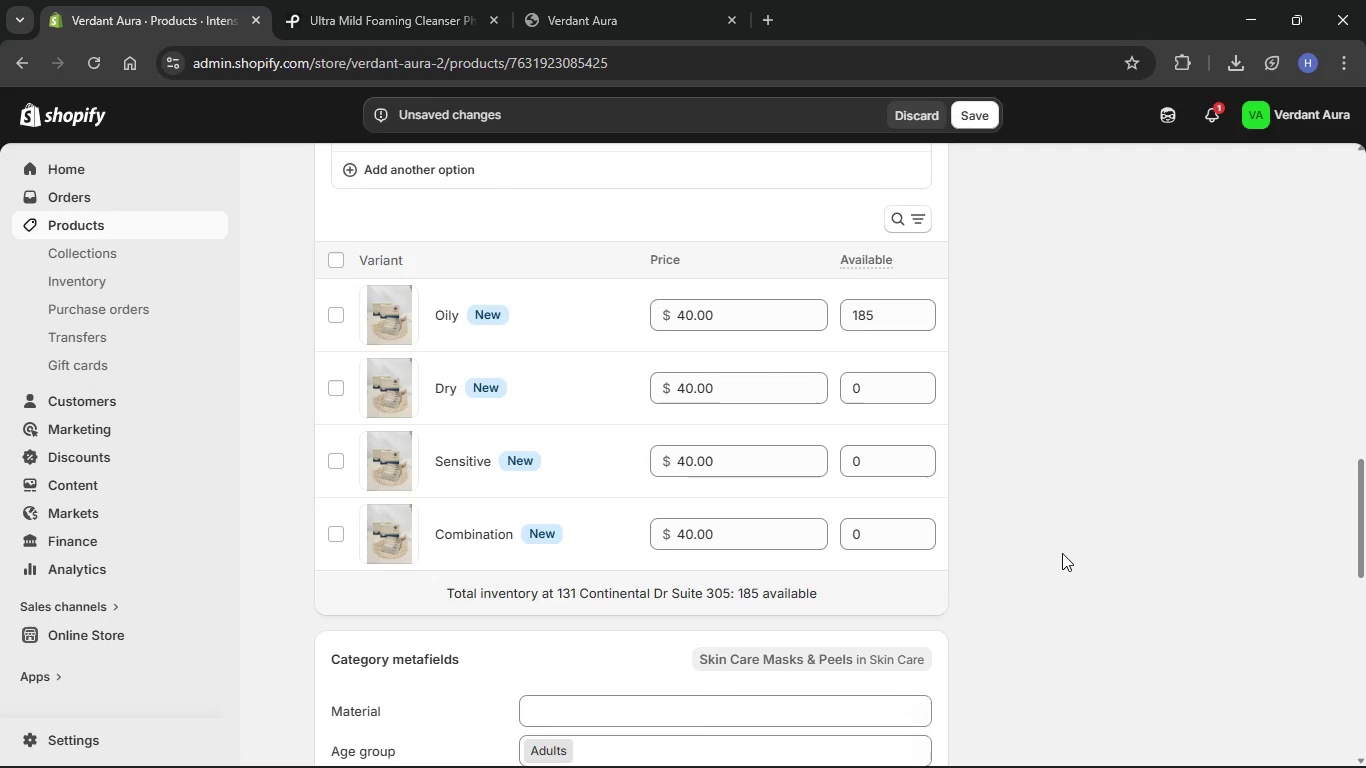 
wait(108.55)
 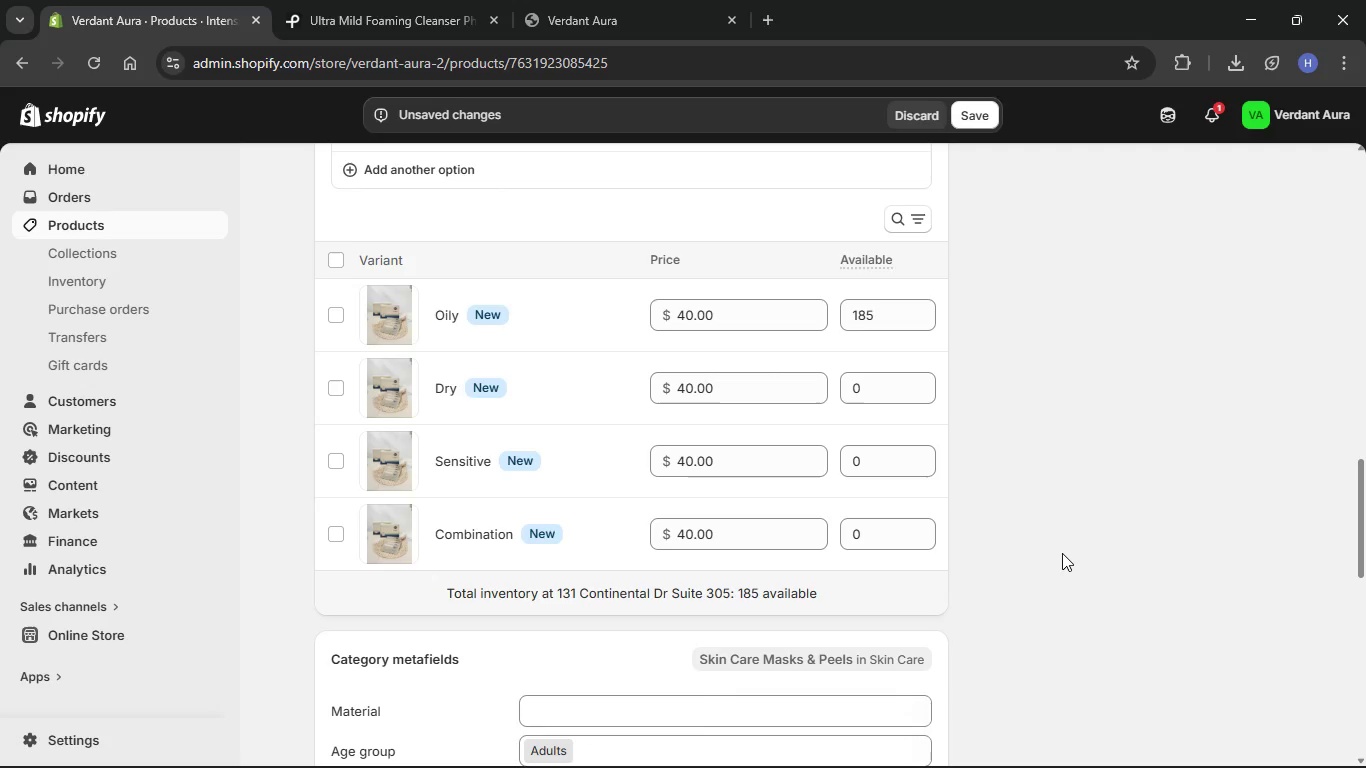 
scroll: coordinate [421, 419], scroll_direction: up, amount: 55.0
 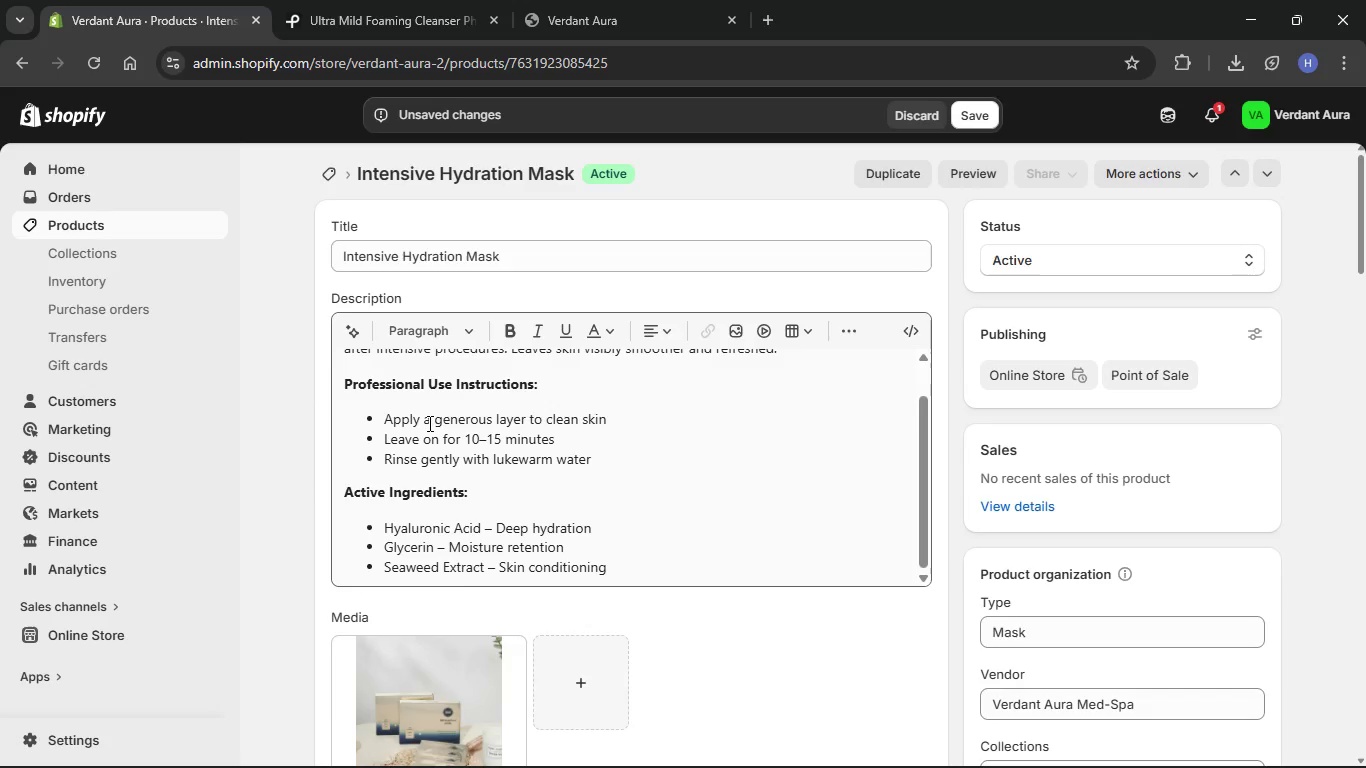 
scroll: coordinate [460, 577], scroll_direction: down, amount: 41.0
 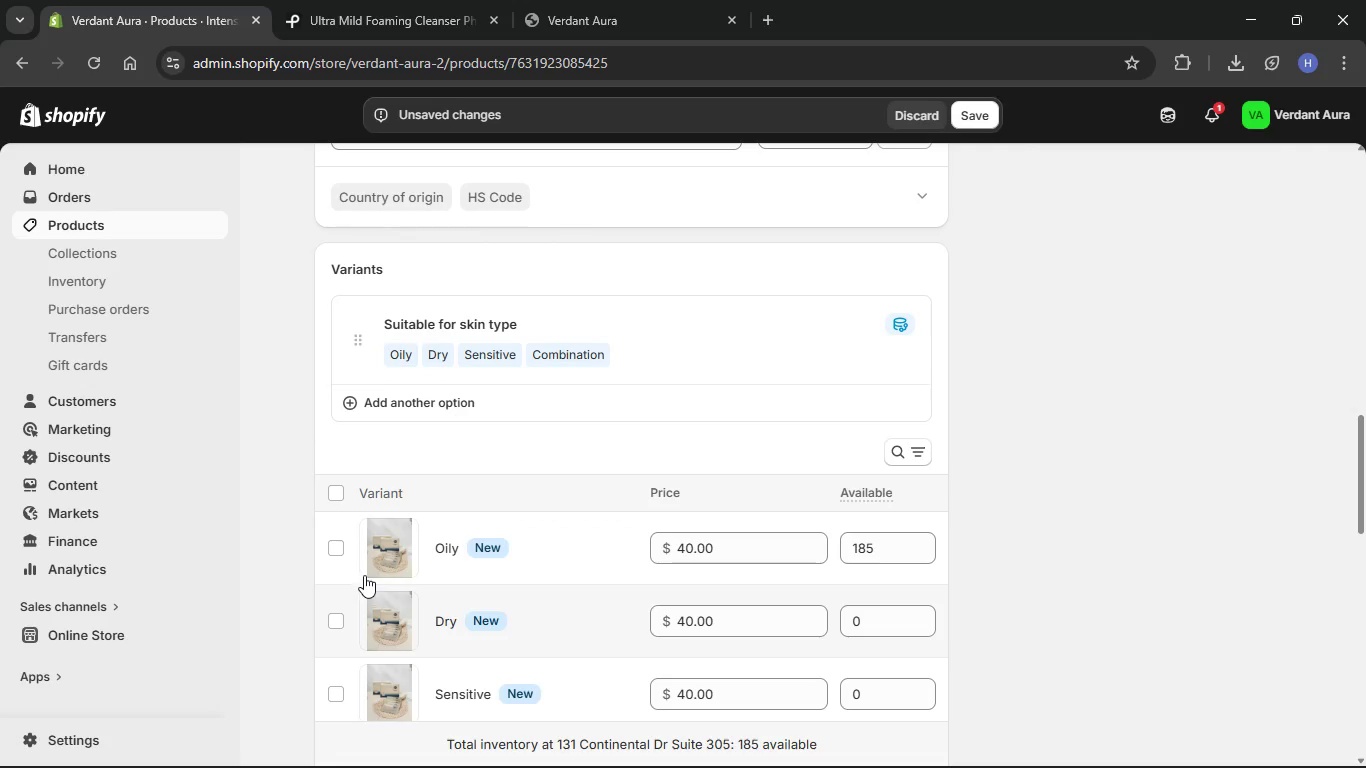 
left_click([359, 573])
 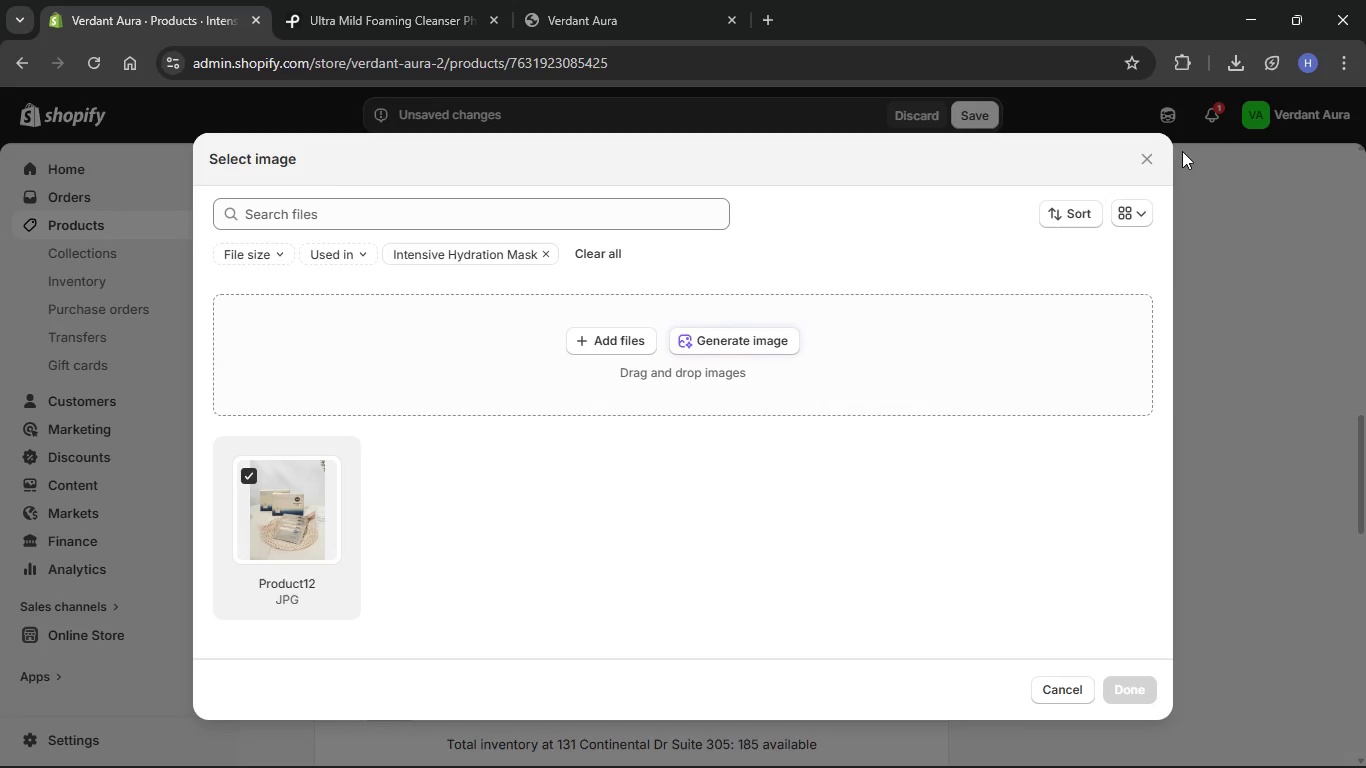 
left_click([1128, 162])
 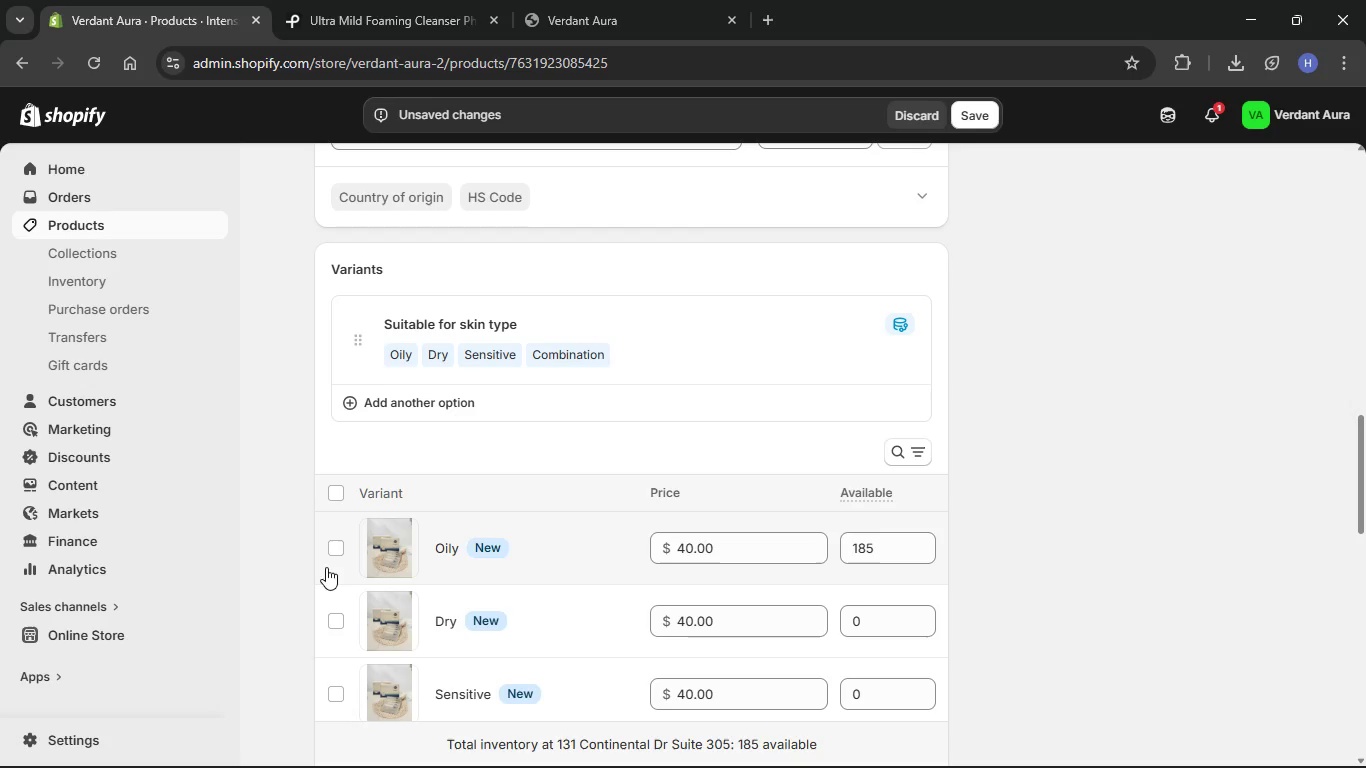 
left_click([328, 568])
 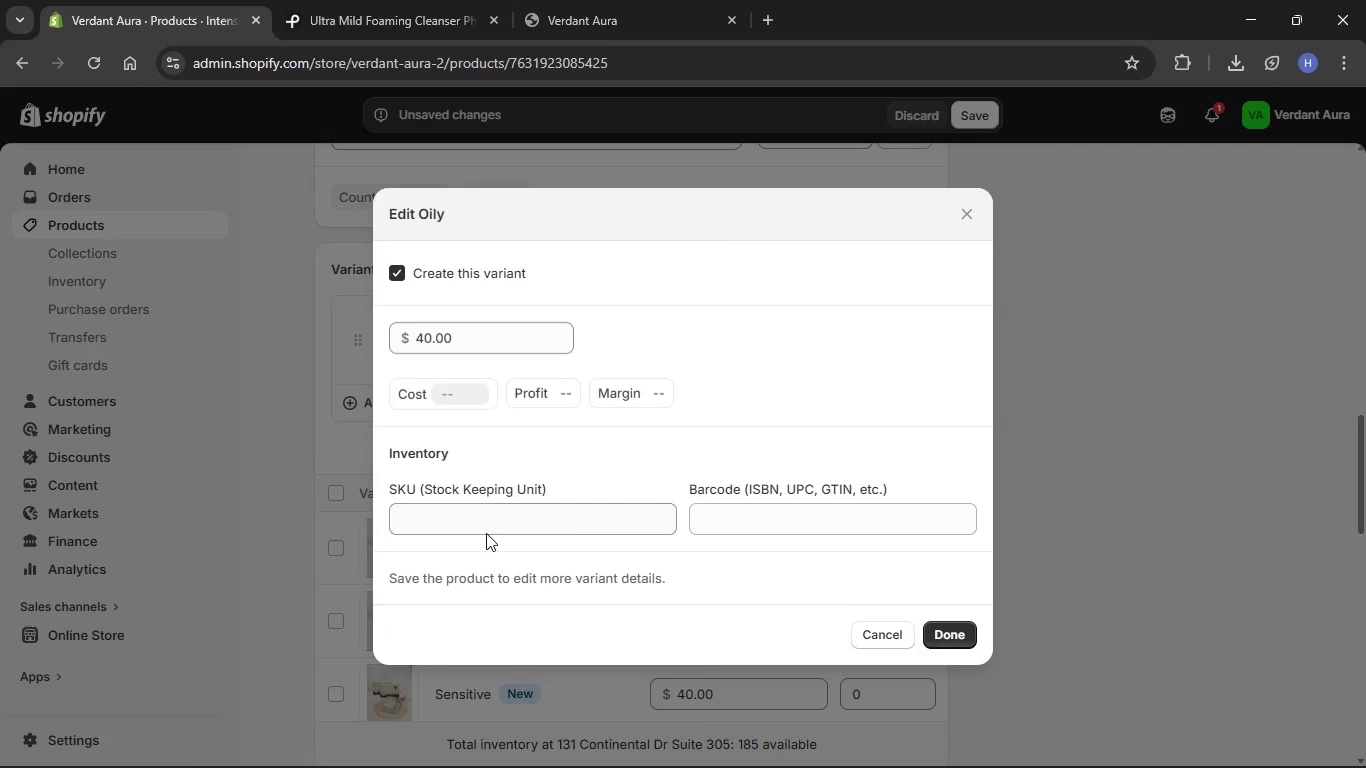 
left_click([512, 510])
 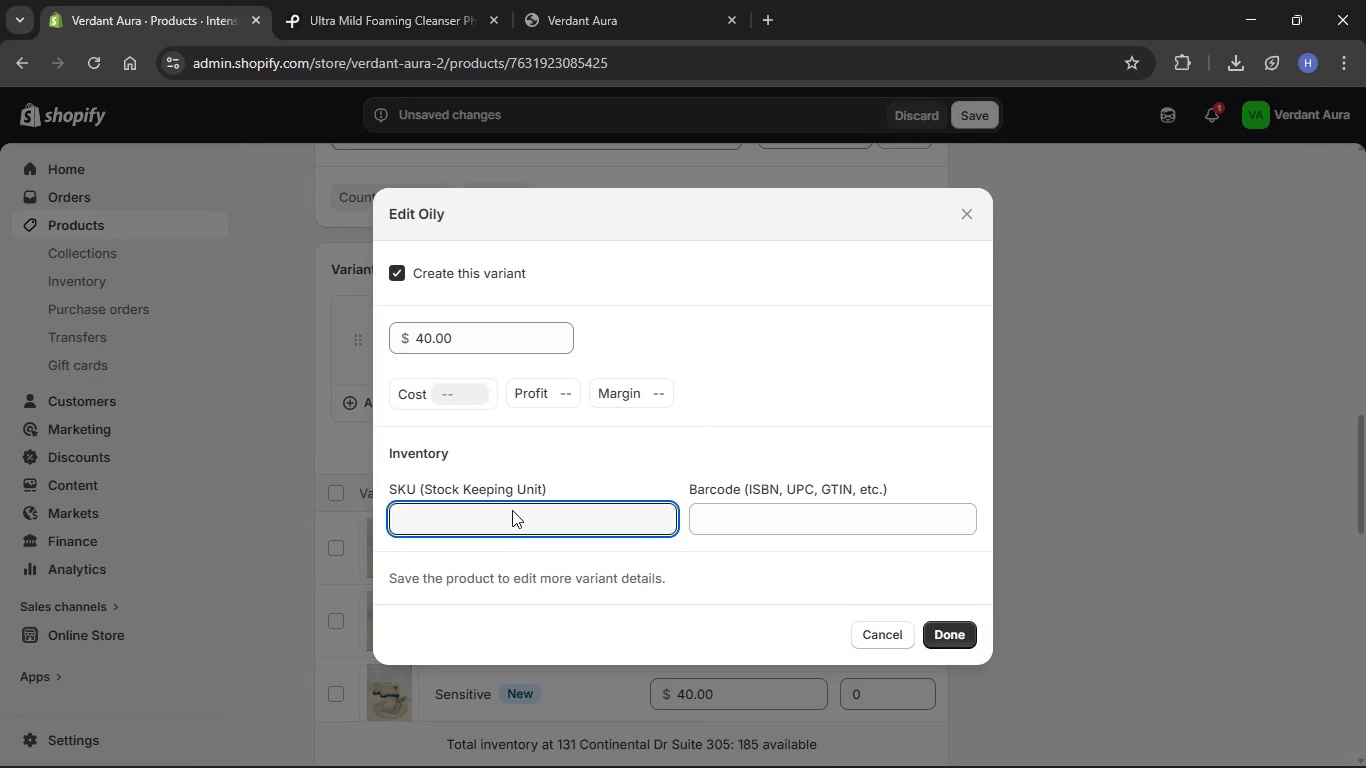 
type(VAA-MSK-OILY)
 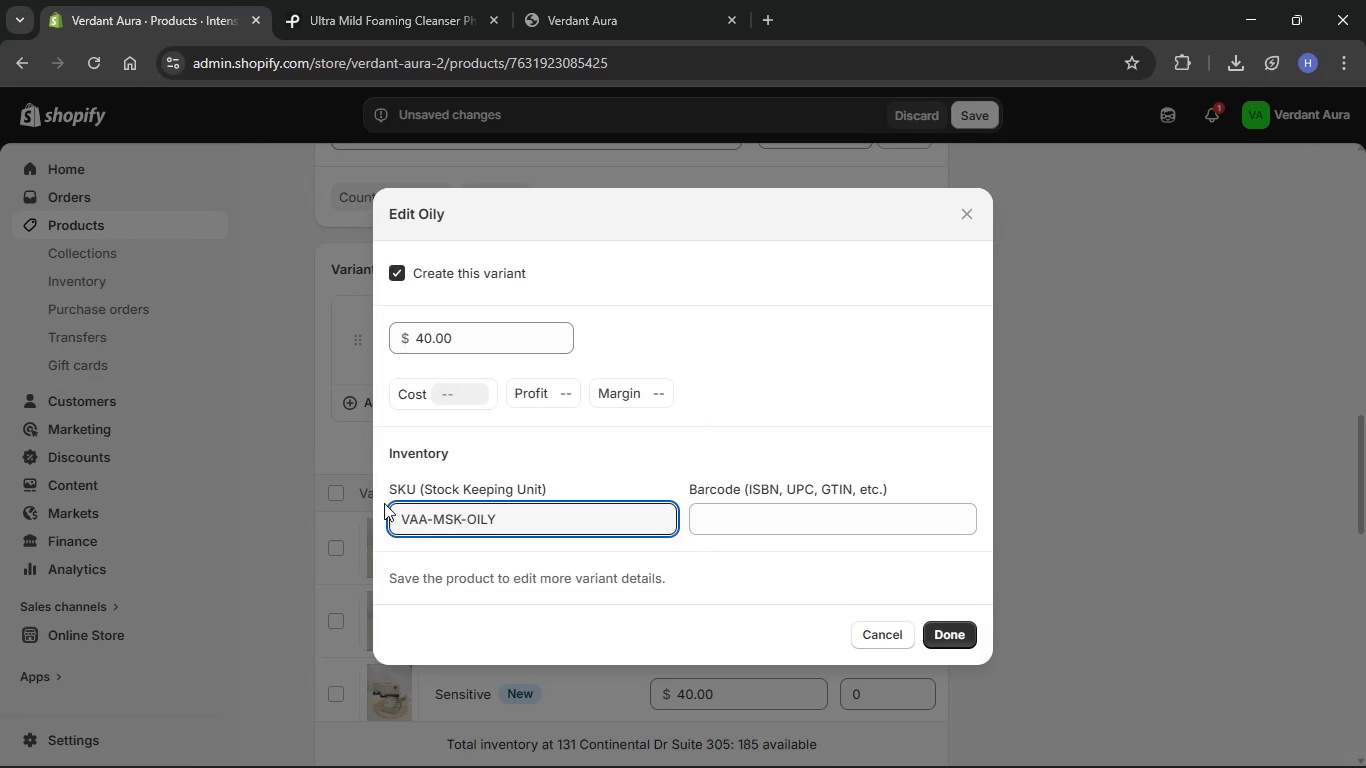 
left_click([421, 523])
 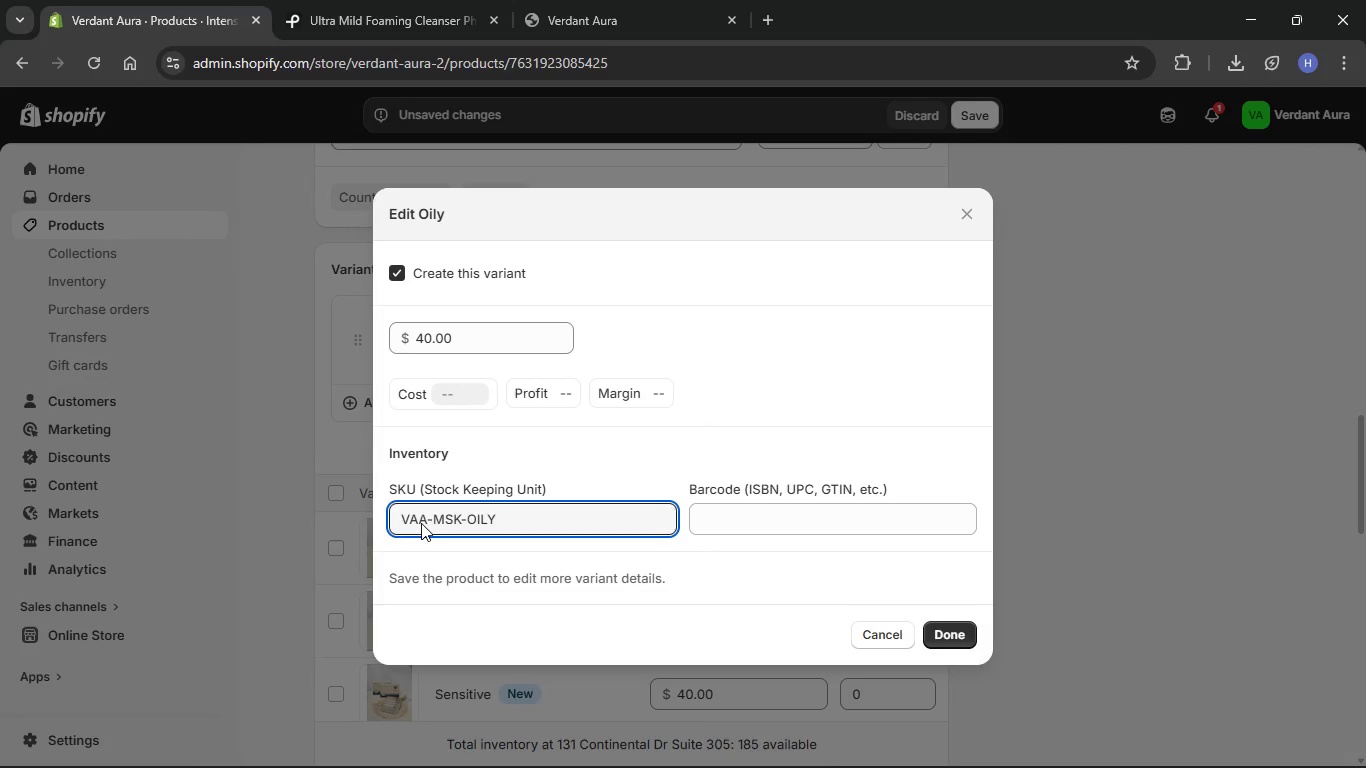 
key(Backspace)
 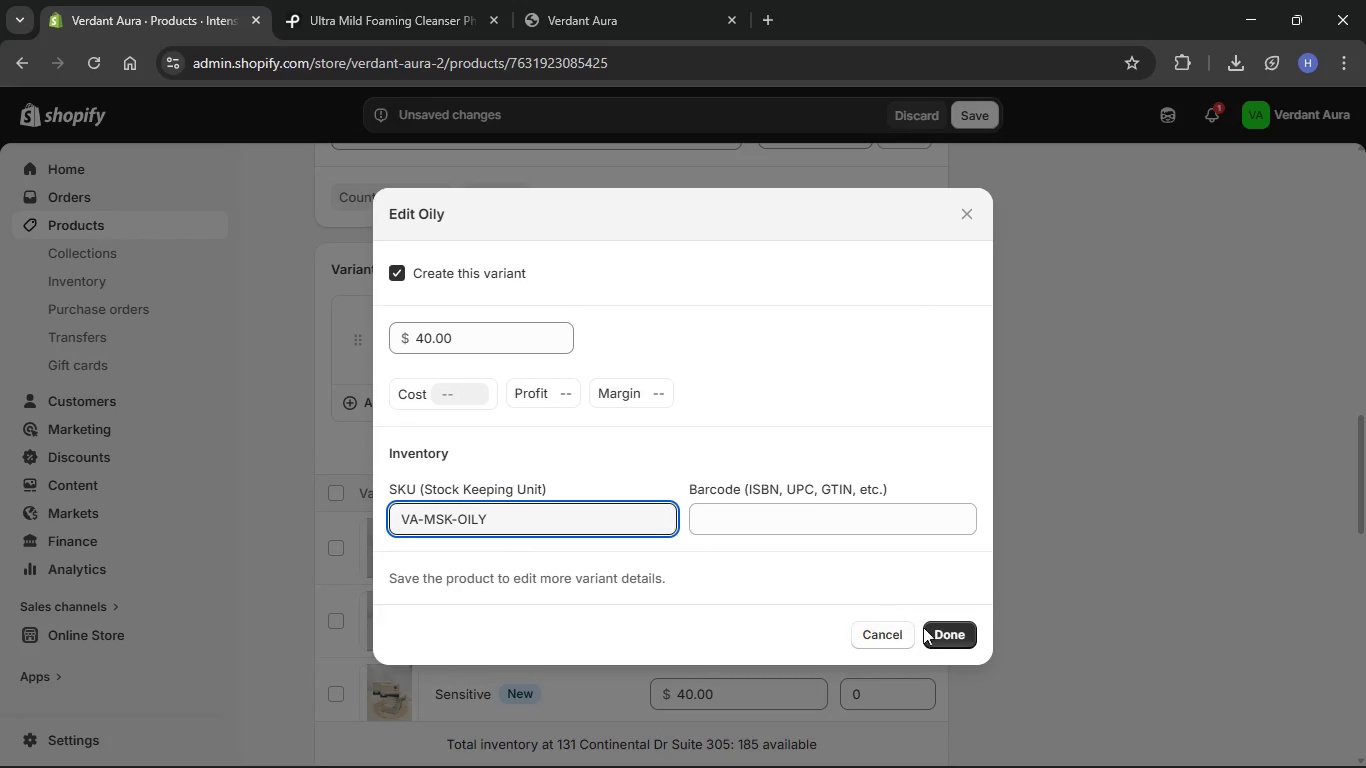 
left_click([942, 635])
 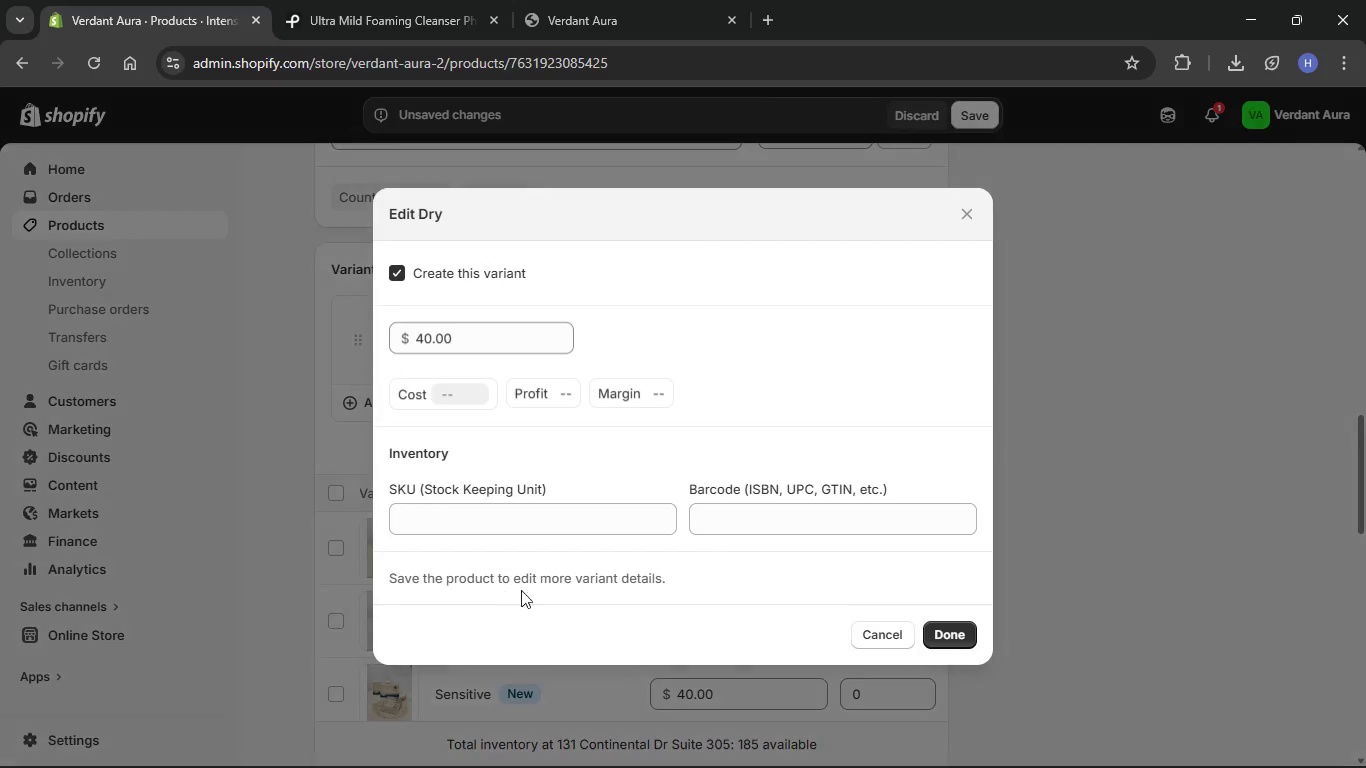 
left_click([541, 512])
 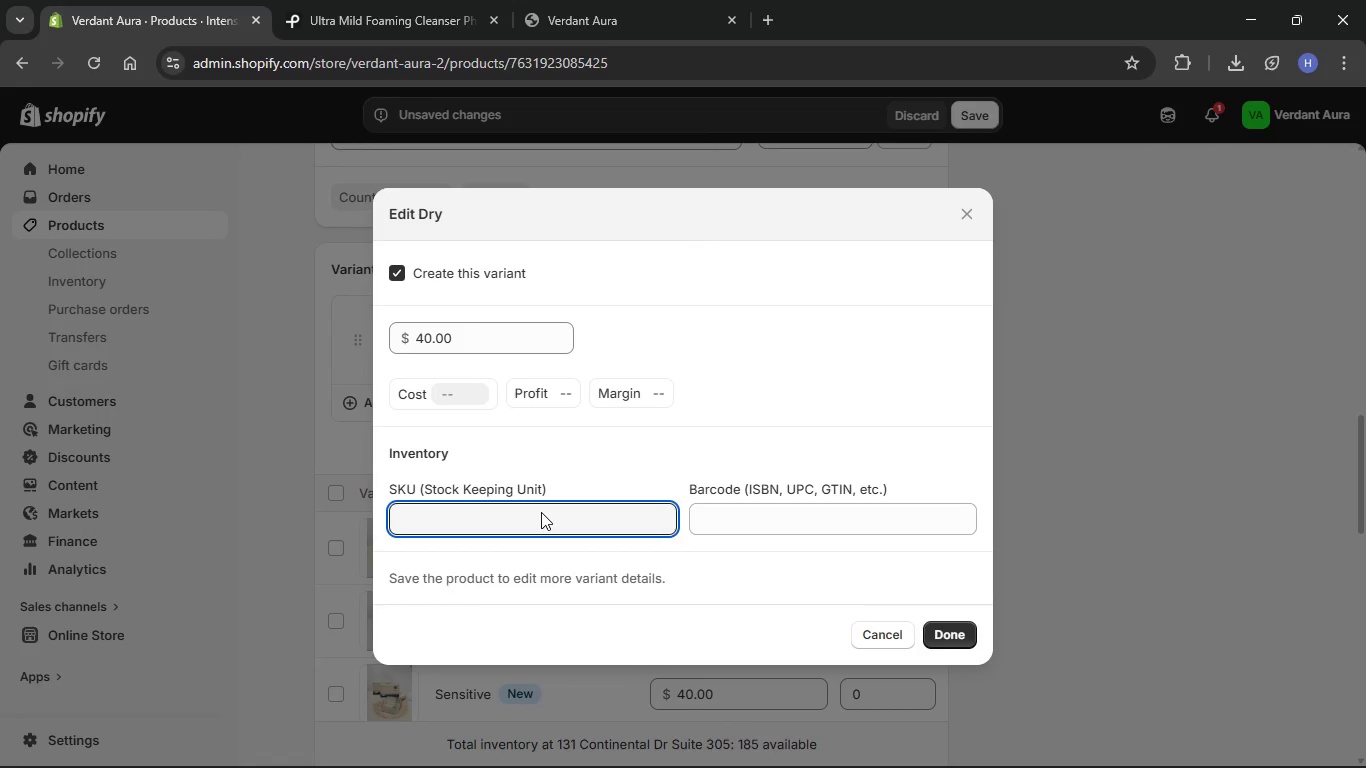 
type(VA-MSK-DRY)
 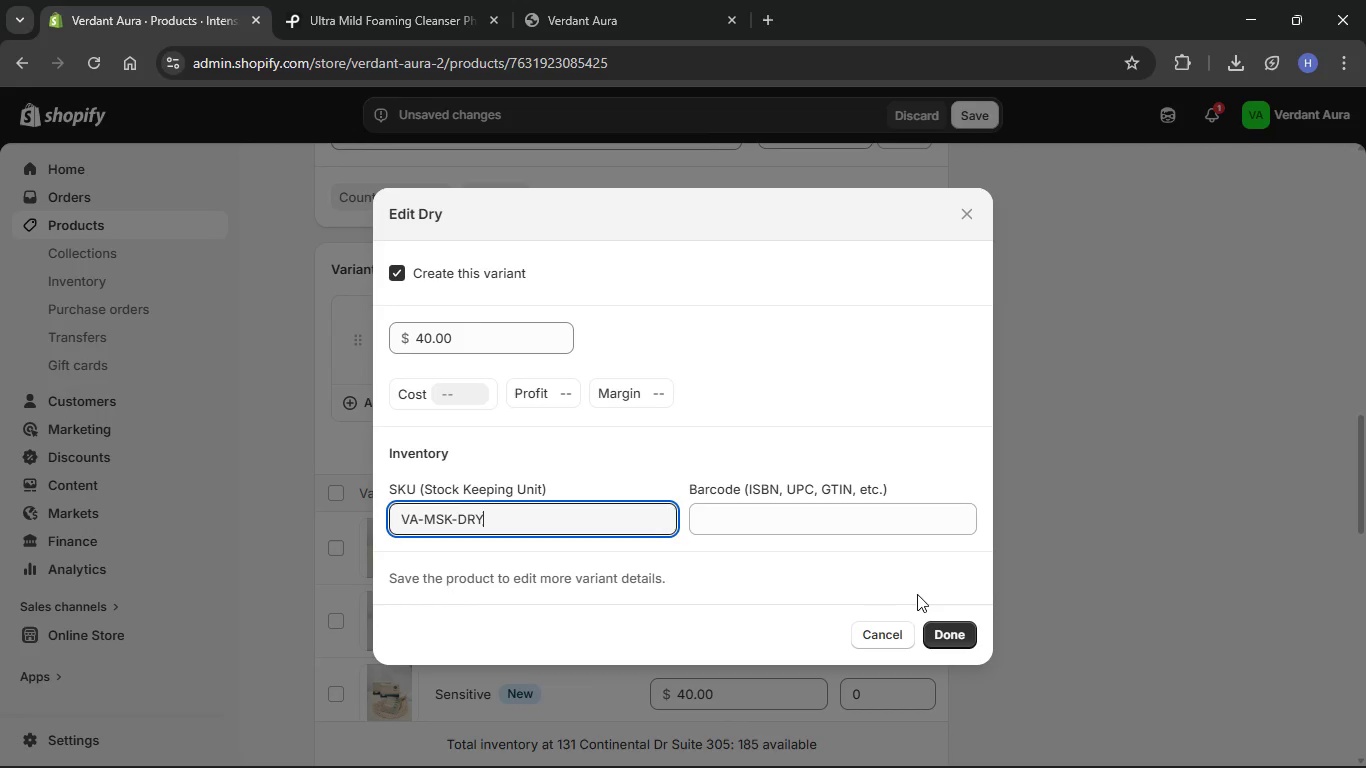 
left_click([939, 634])
 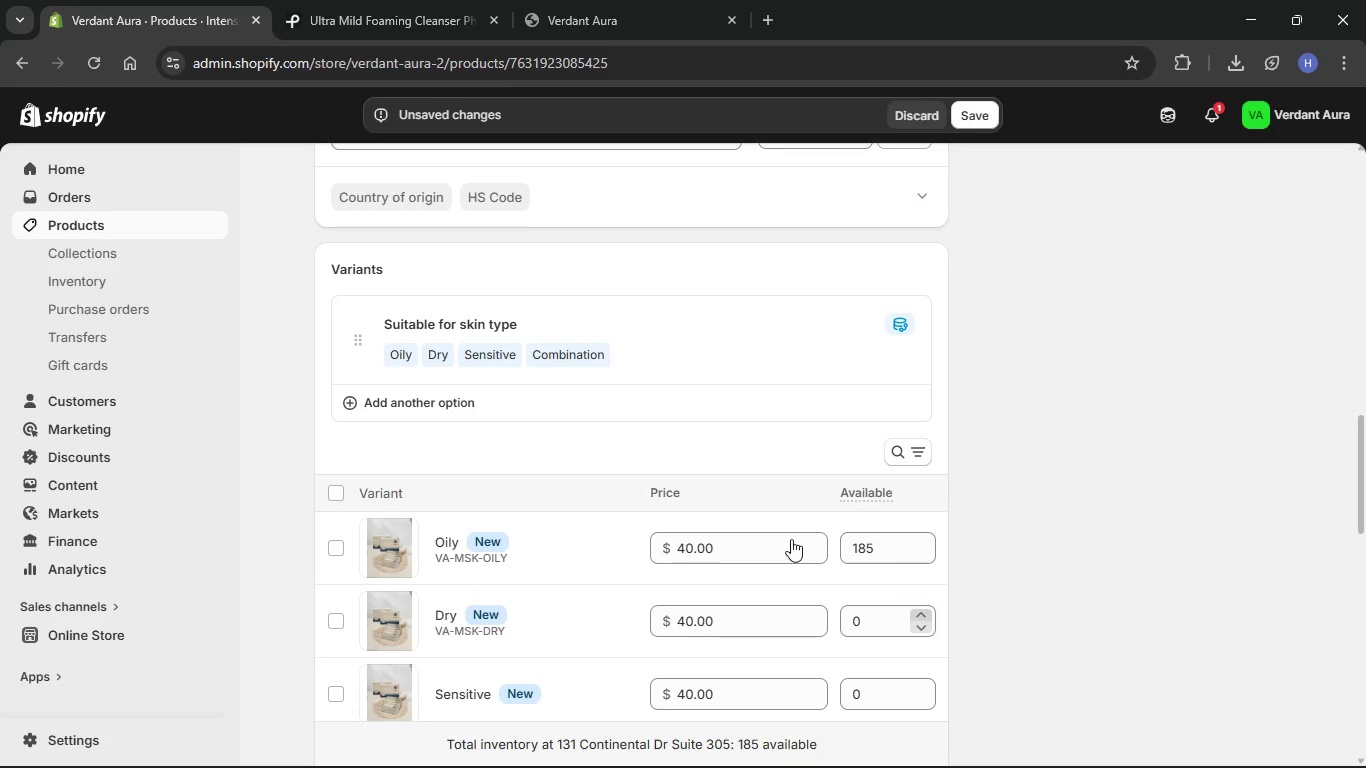 
scroll: coordinate [702, 534], scroll_direction: down, amount: 10.0
 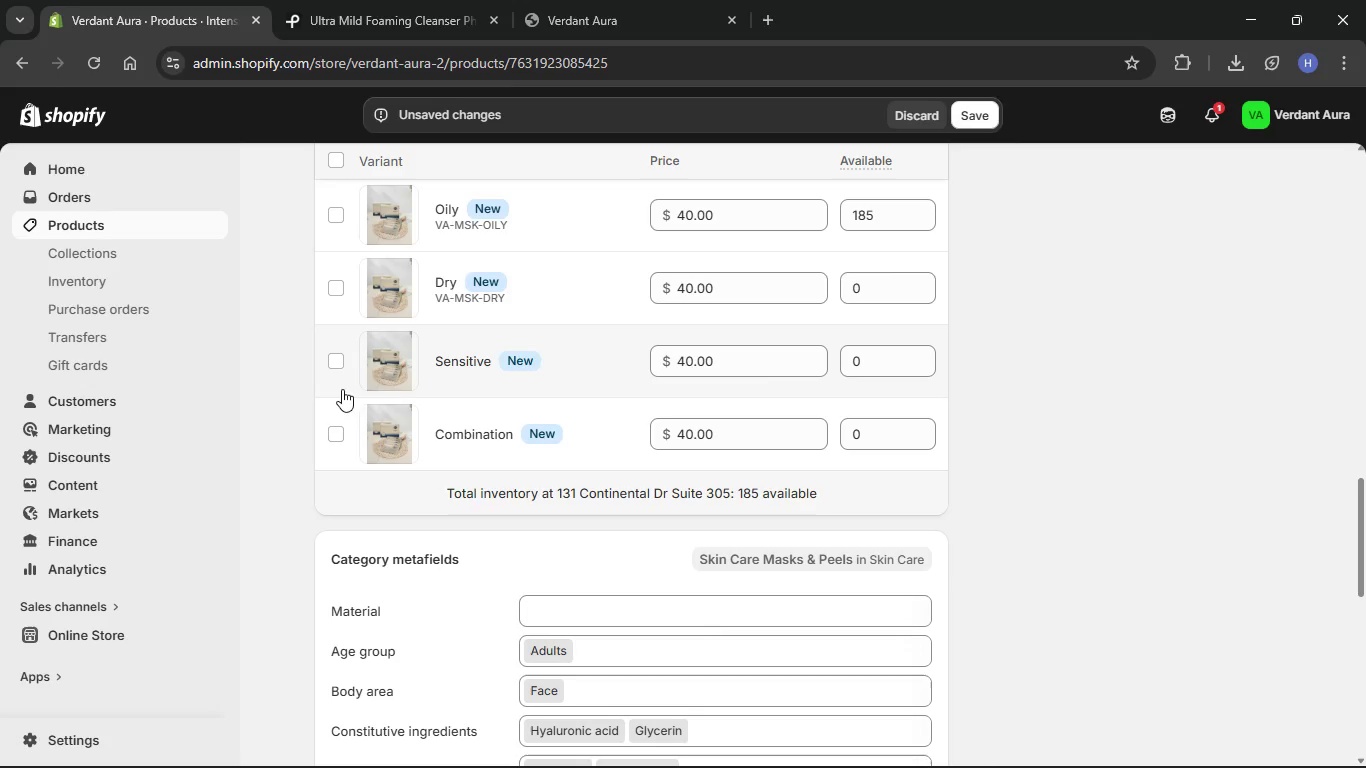 
left_click([335, 386])
 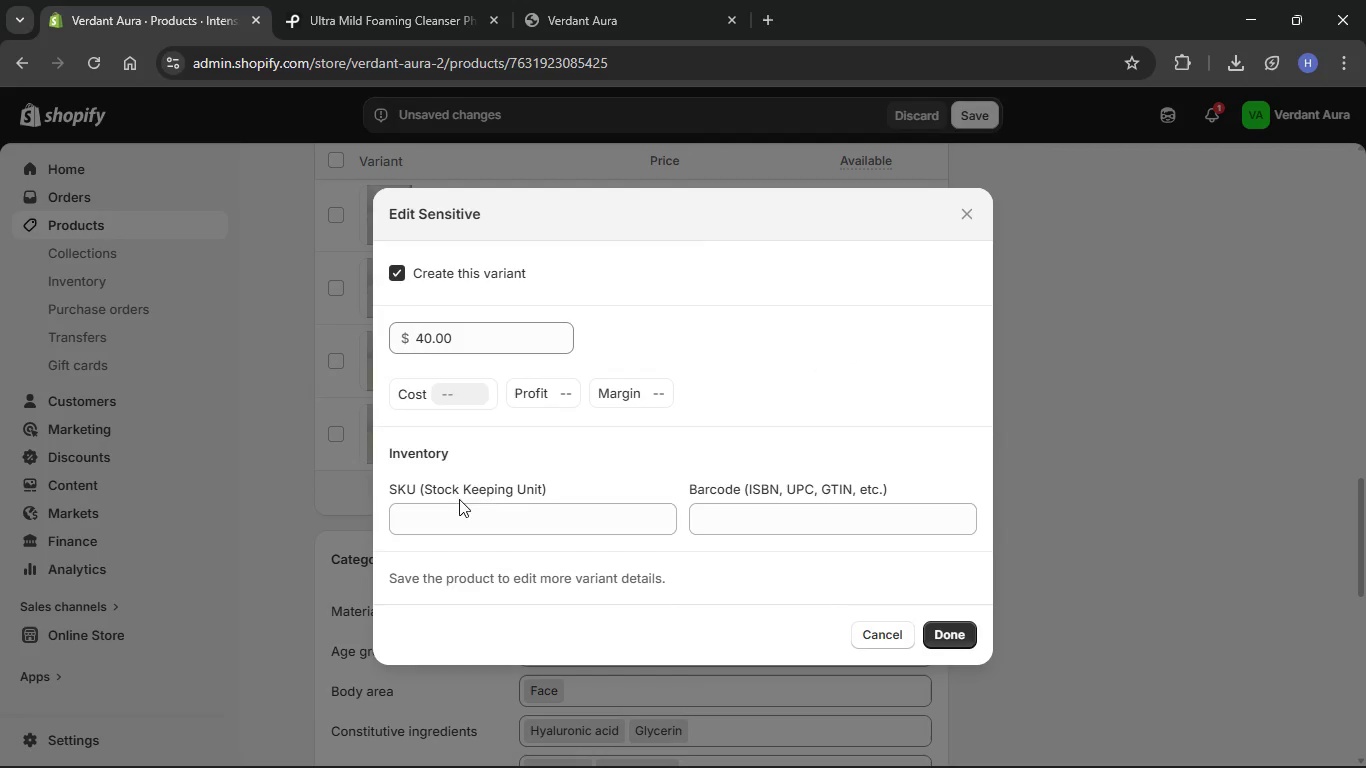 
left_click([484, 520])
 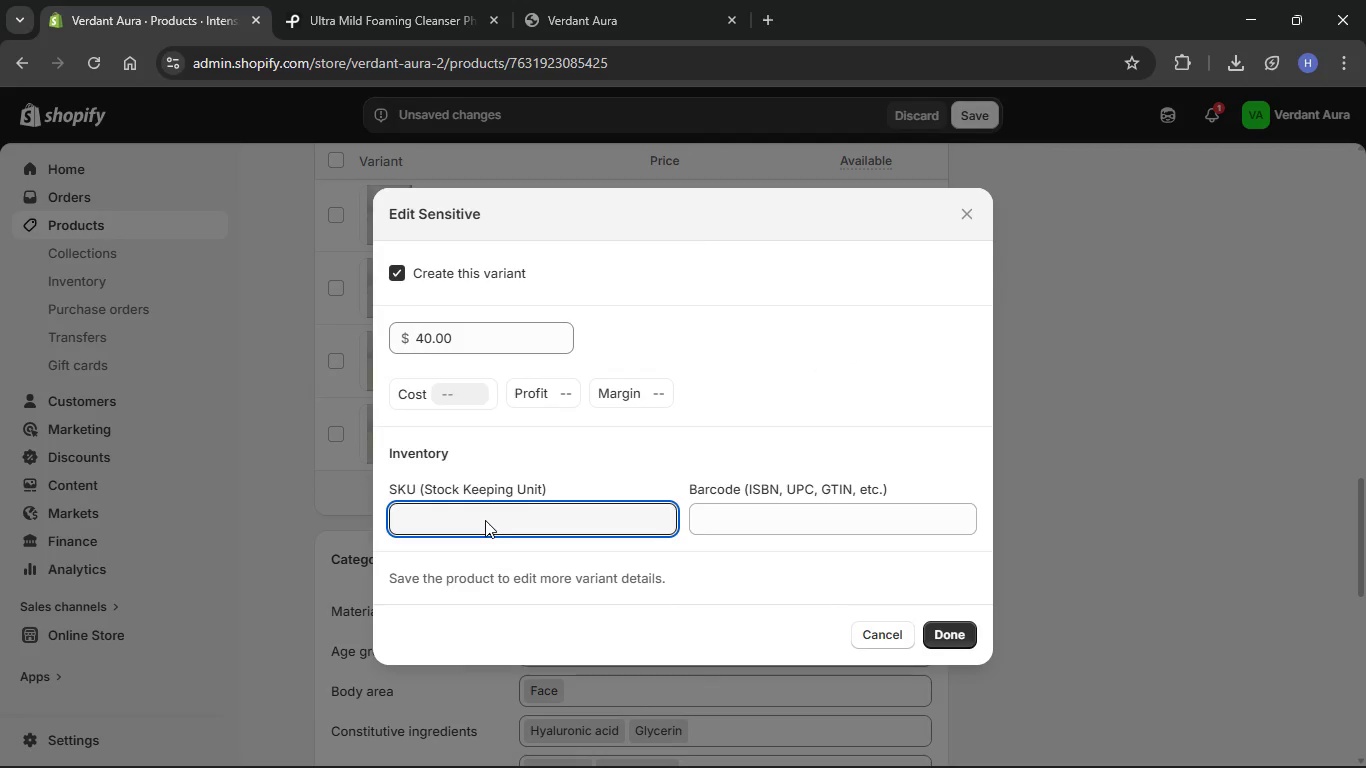 
type(VA-MSK-SEN)
 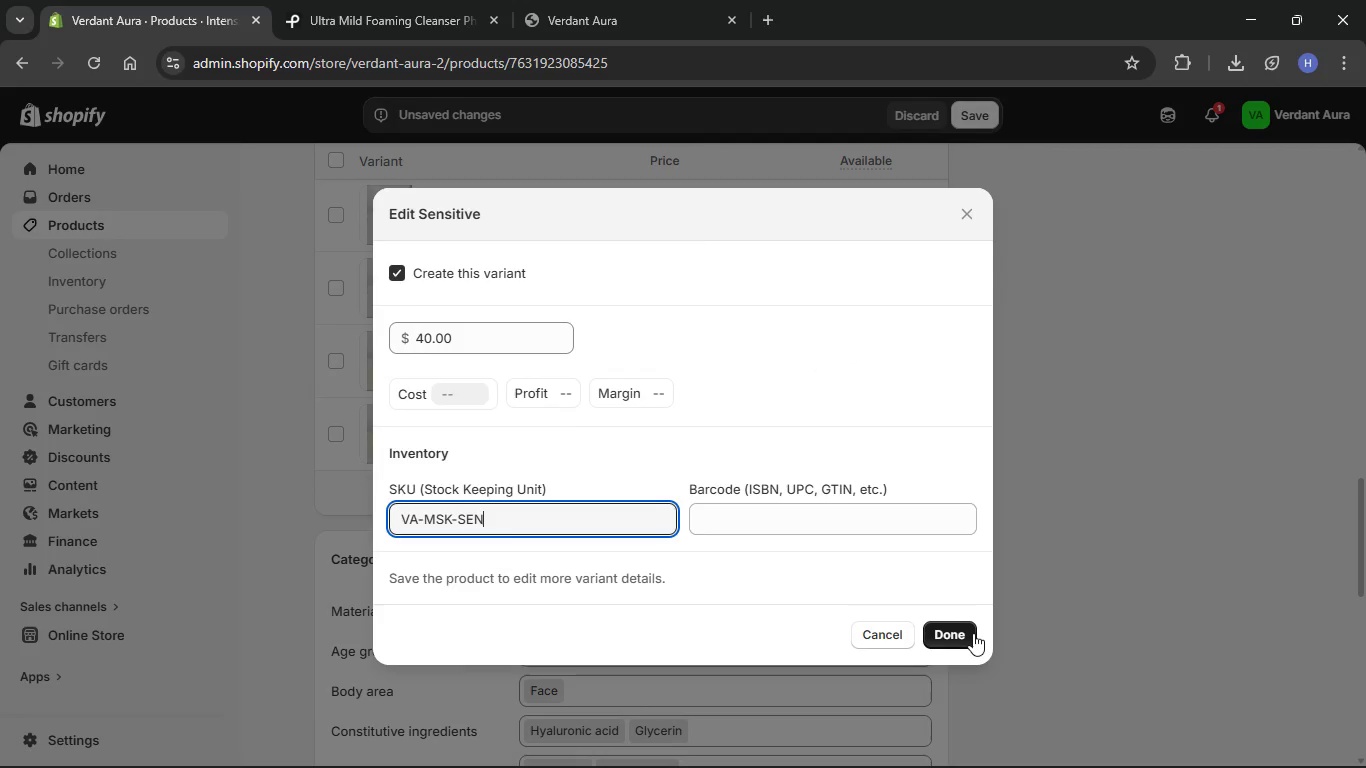 
left_click([973, 633])
 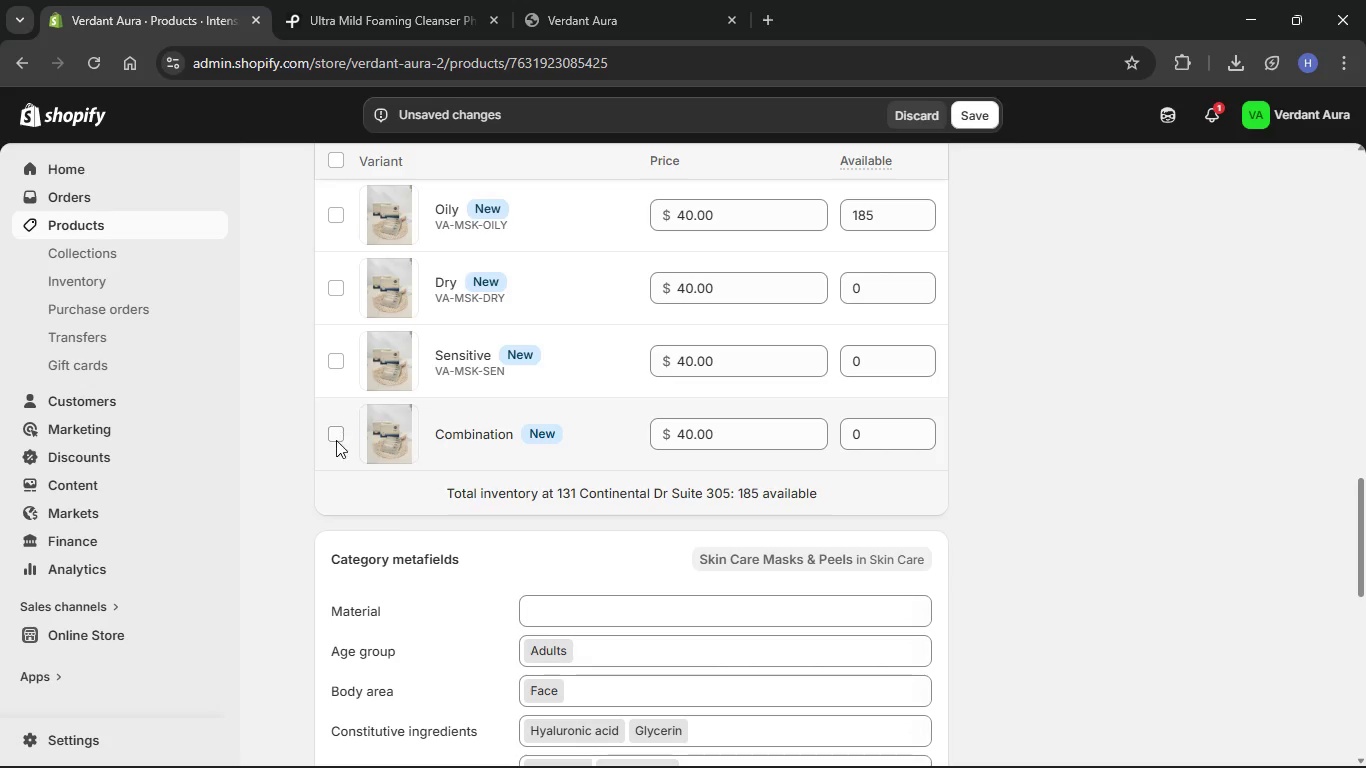 
left_click([338, 448])
 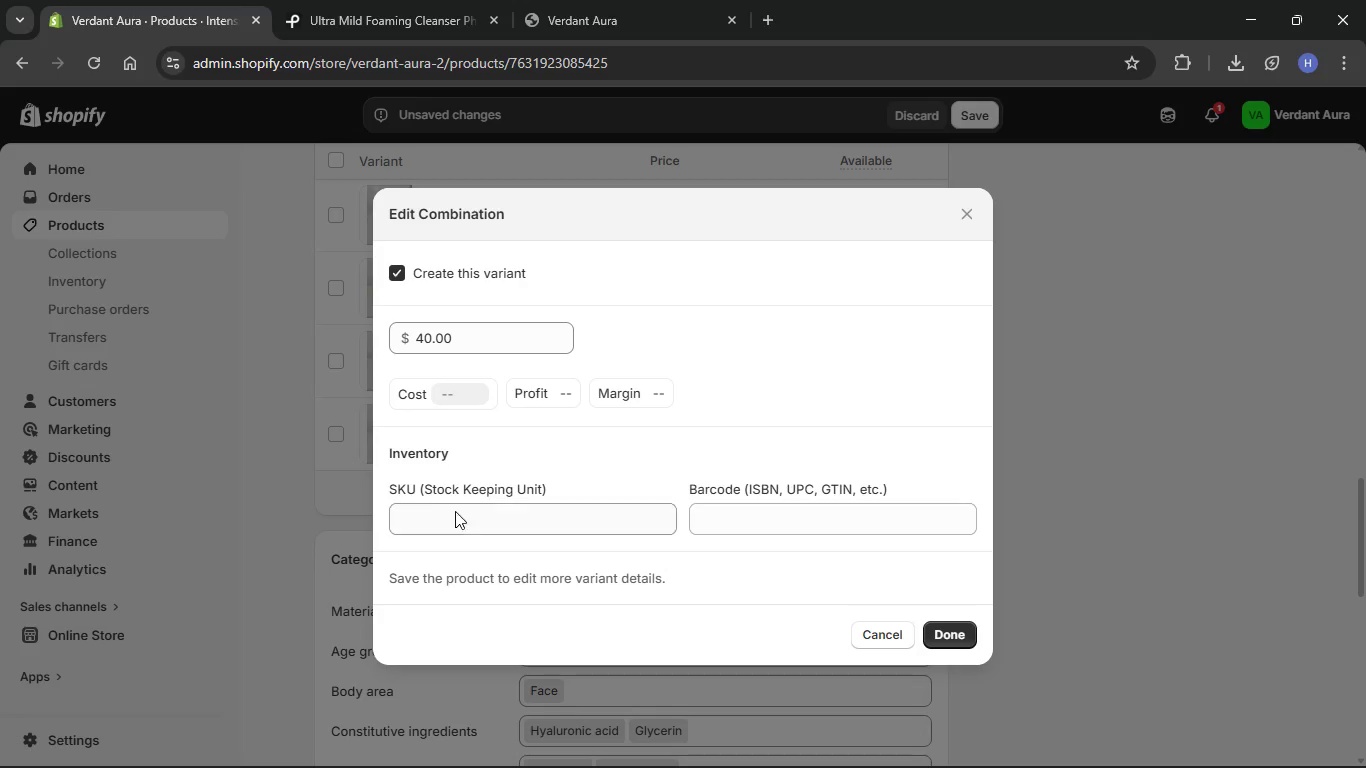 
left_click([462, 521])
 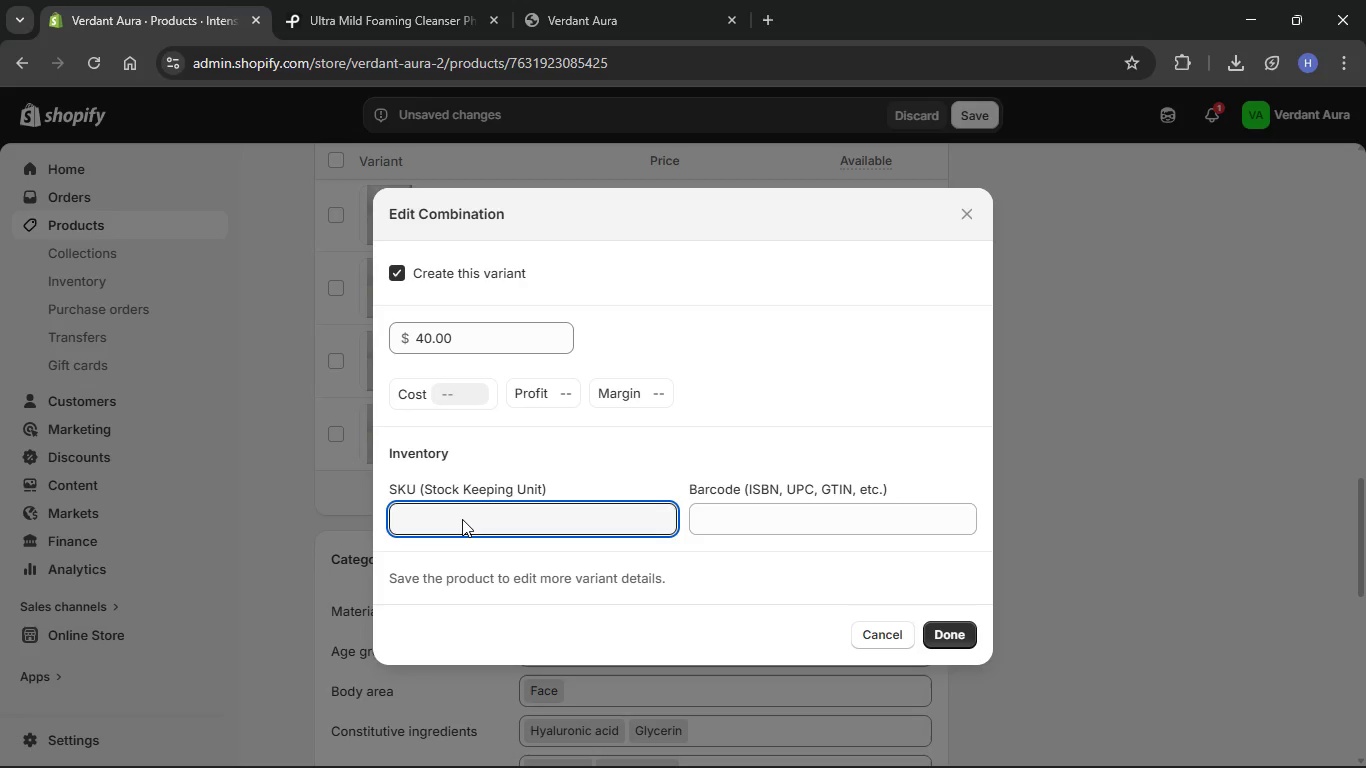 
type(VA-MSK-COM)
 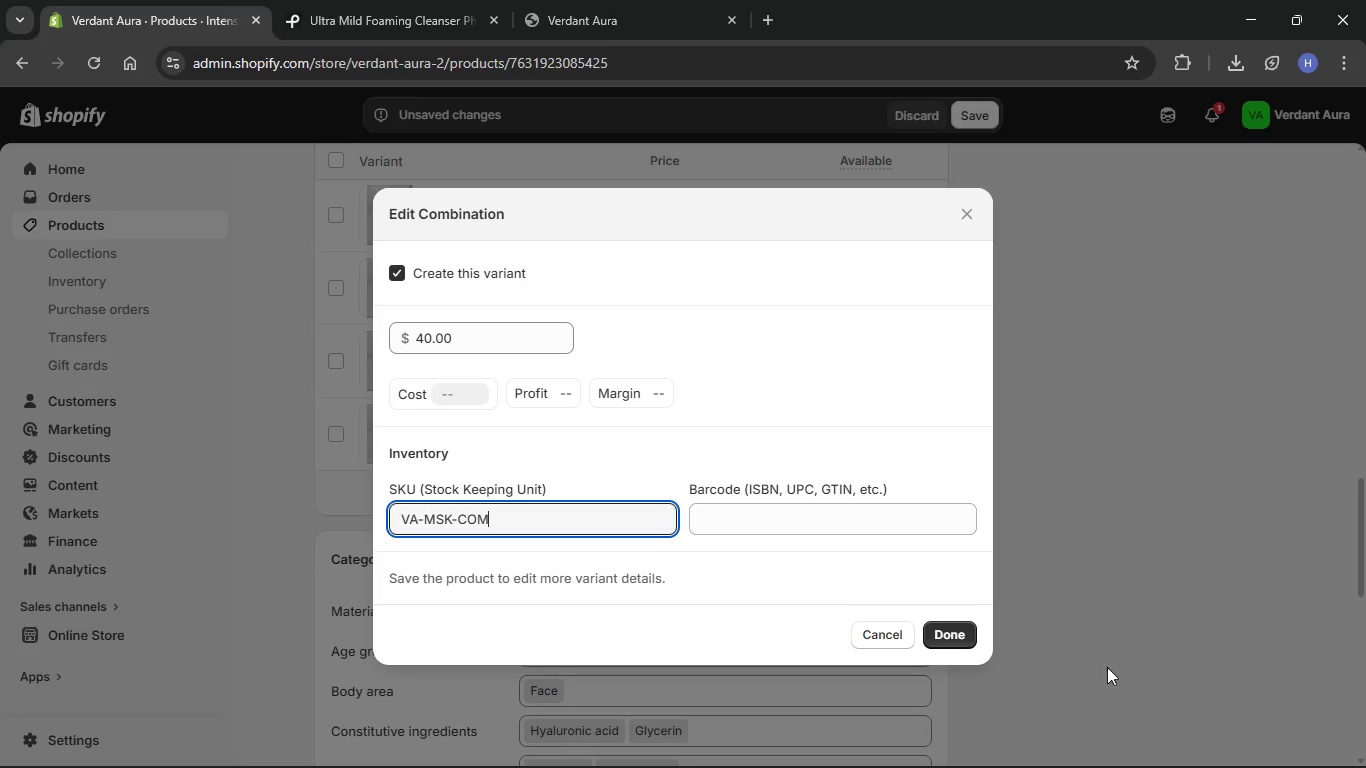 
left_click([945, 639])
 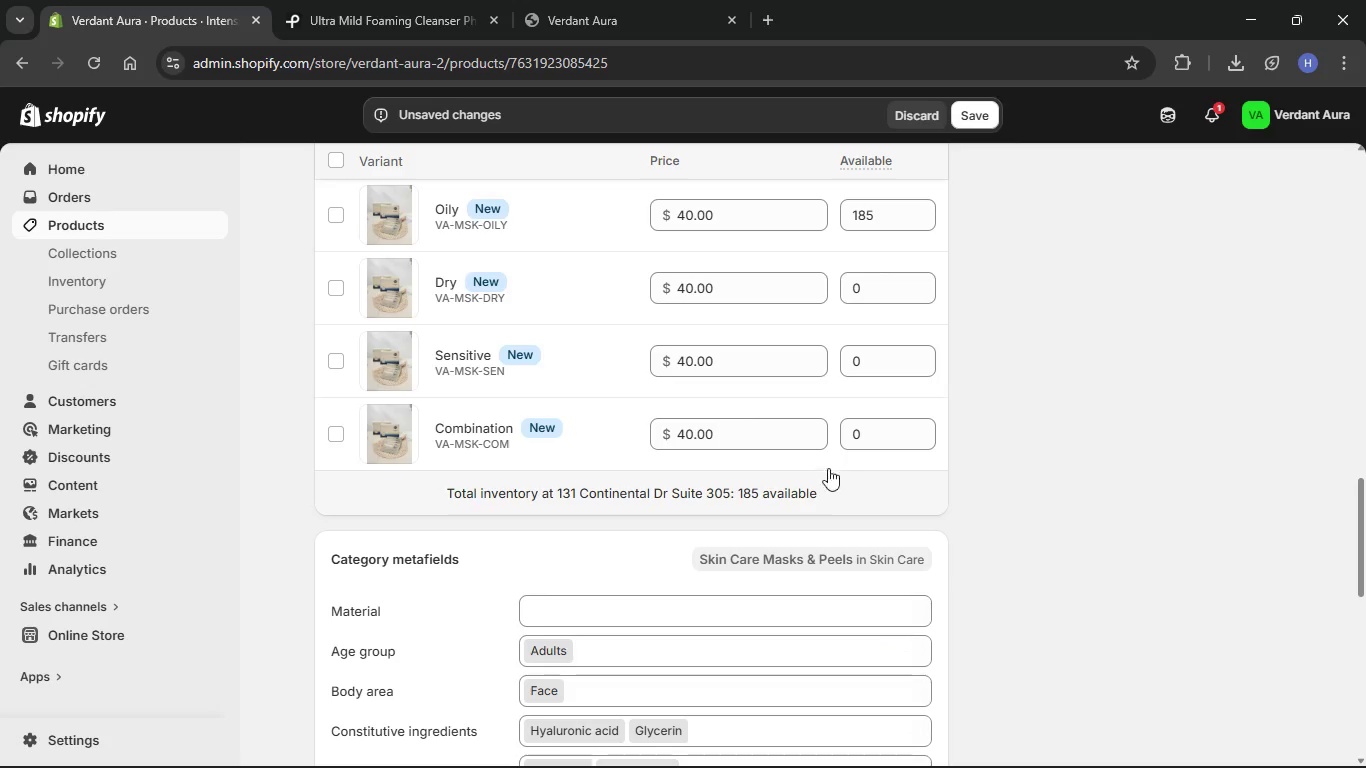 
wait(6.55)
 